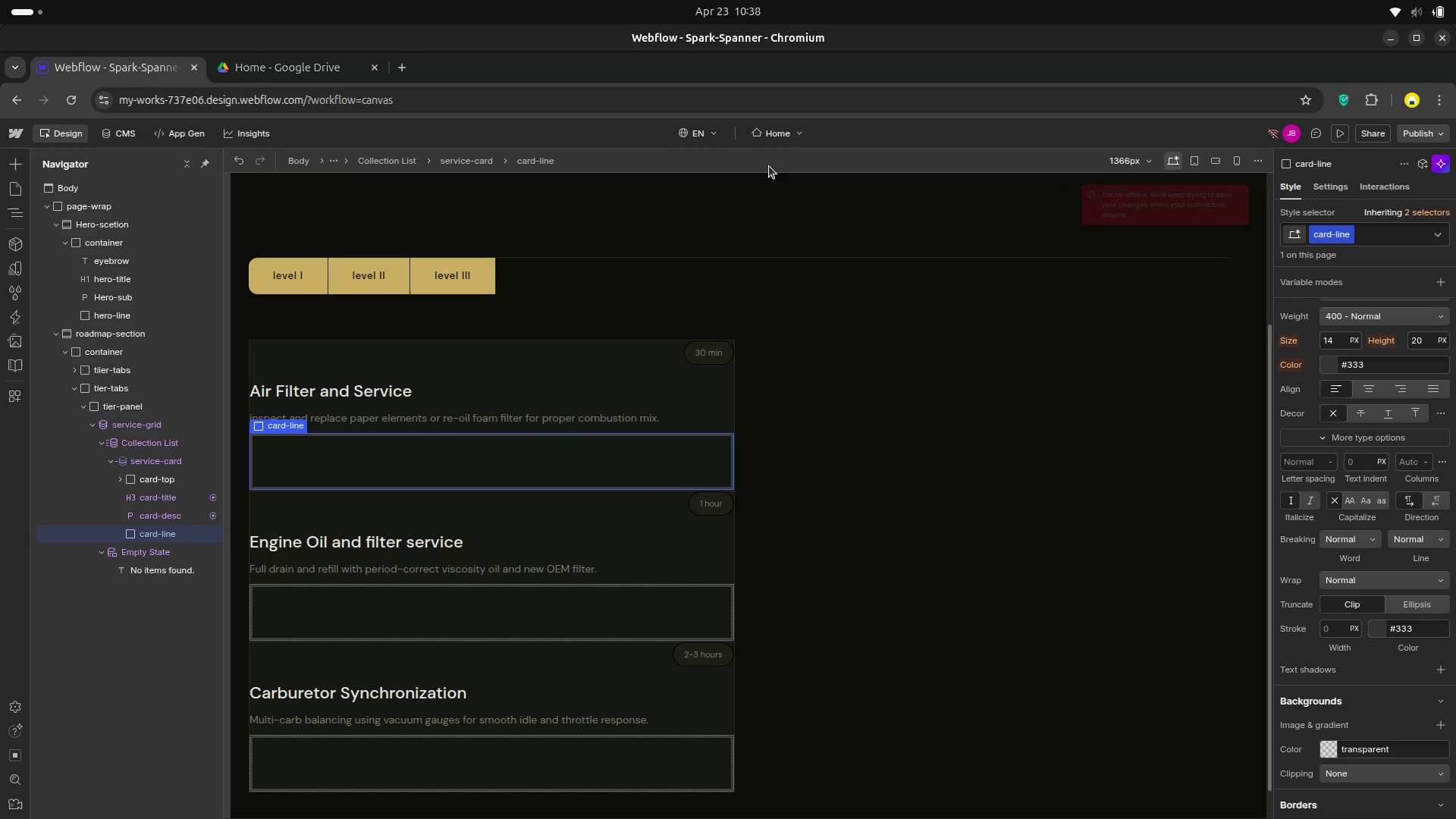 
wait(6.67)
 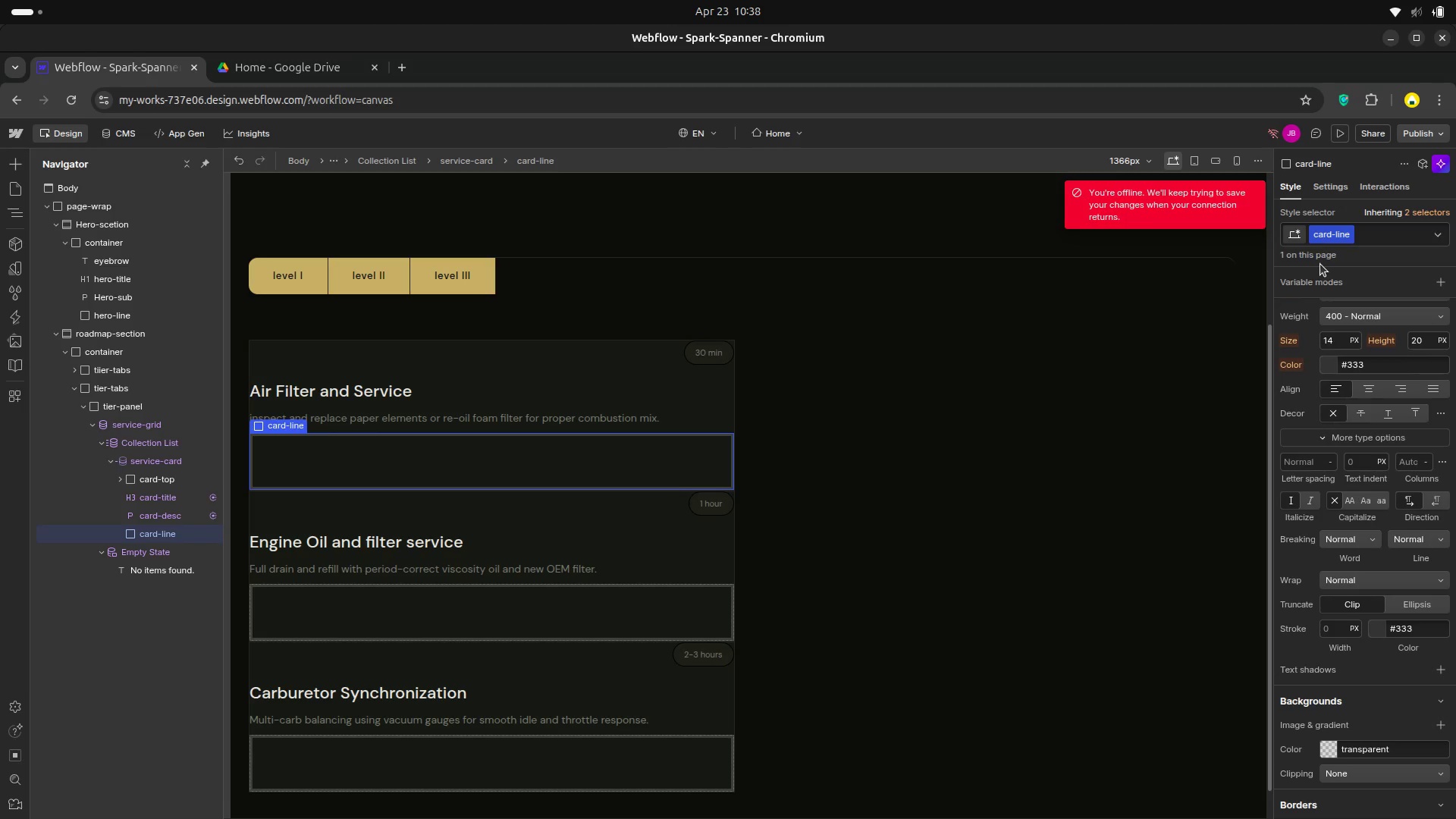 
scroll: coordinate [1385, 450], scroll_direction: up, amount: 7.0
 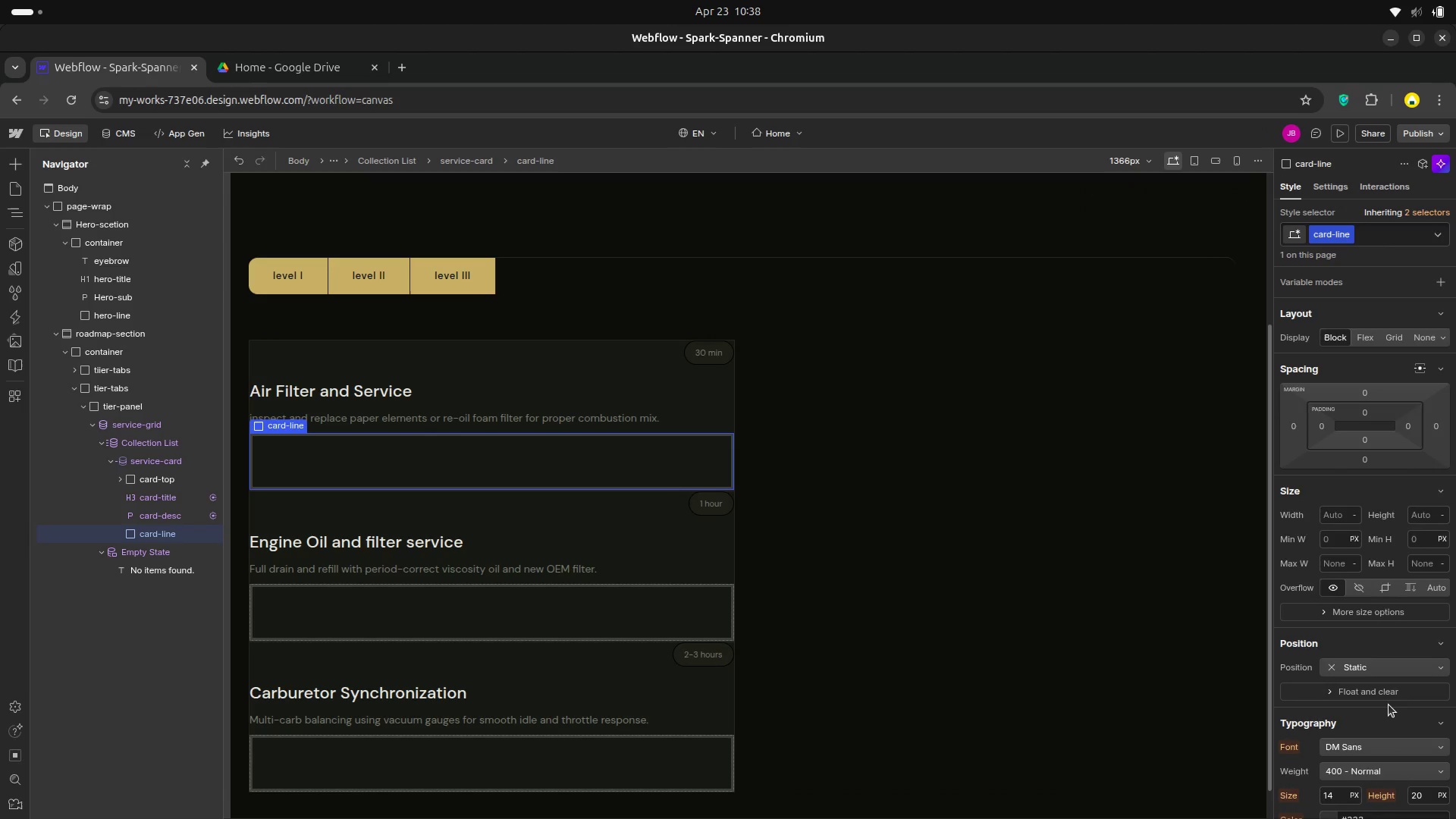 
scroll: coordinate [1389, 701], scroll_direction: down, amount: 1.0
 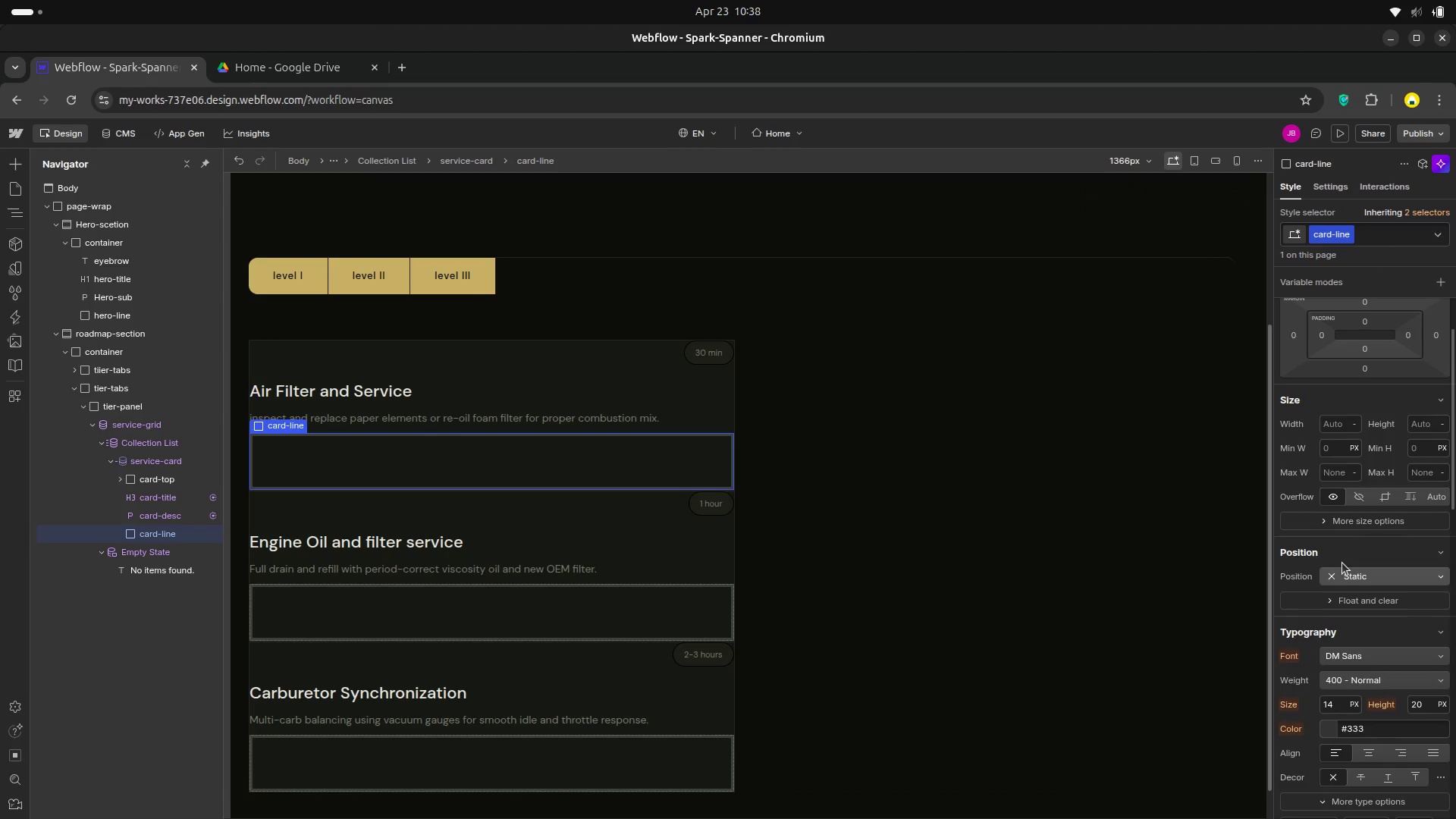 
scroll: coordinate [1355, 418], scroll_direction: up, amount: 3.0
 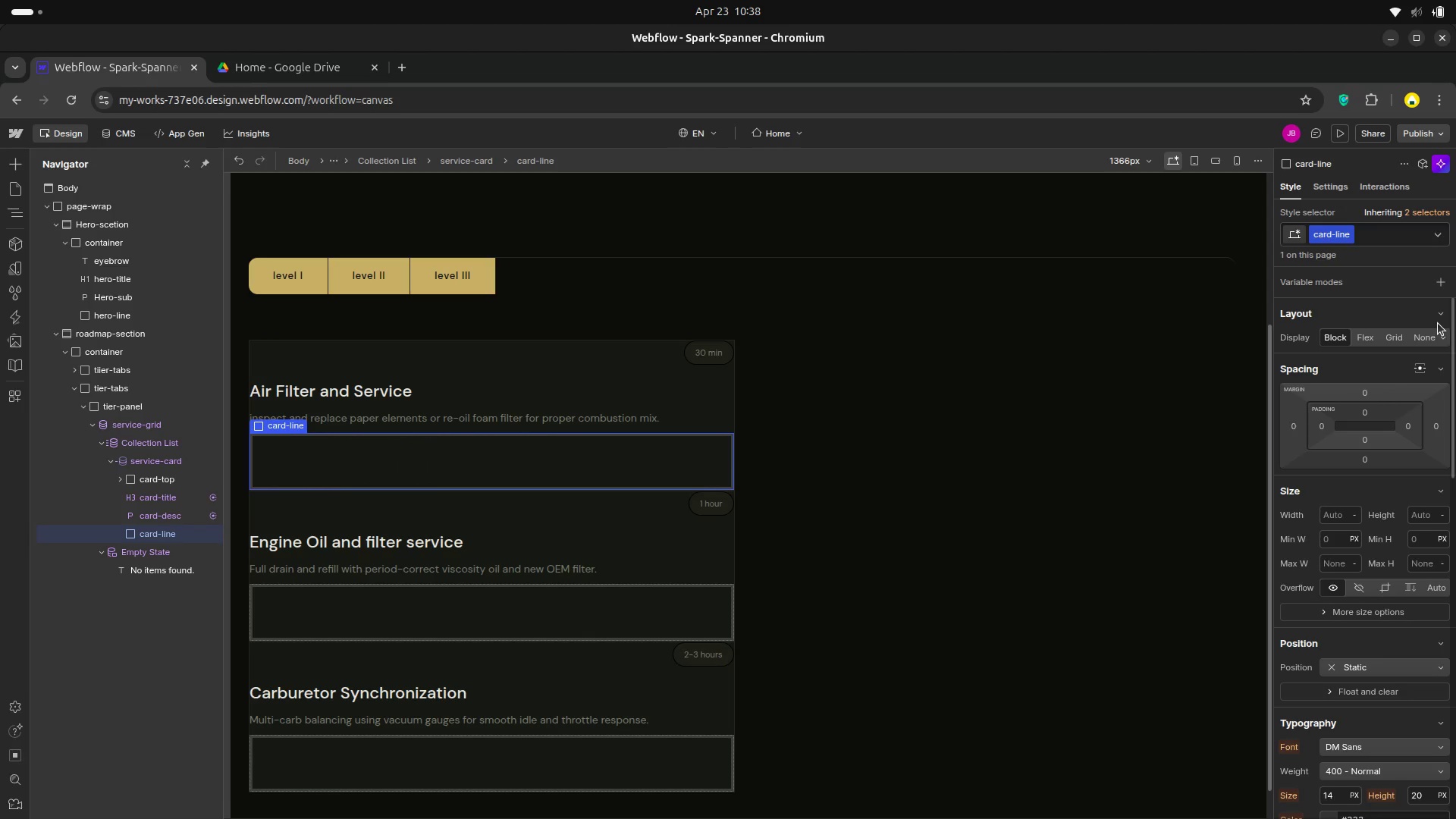 
left_click([1442, 312])
 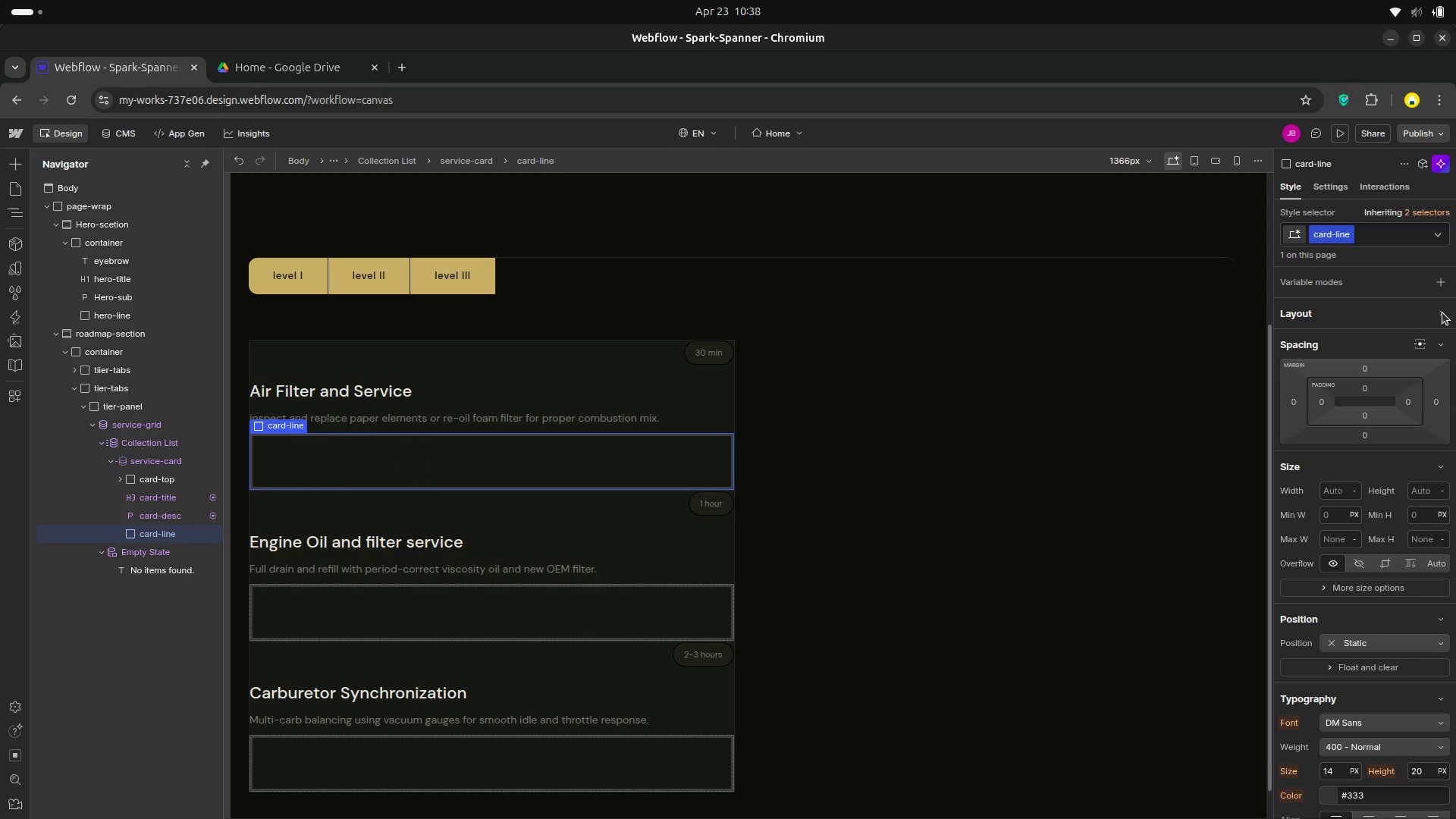 
left_click([1442, 312])
 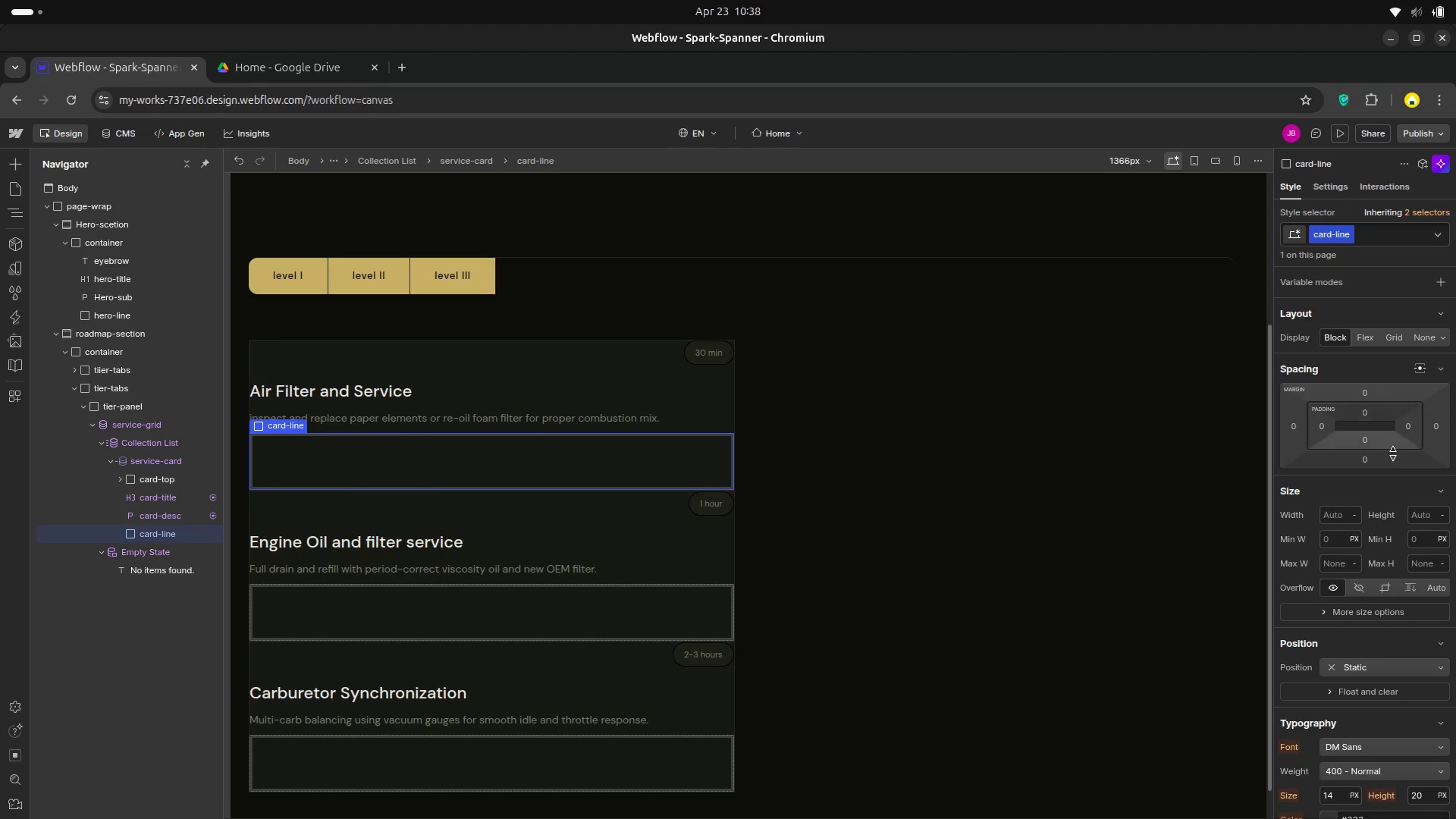 
scroll: coordinate [1383, 451], scroll_direction: down, amount: 1.0
 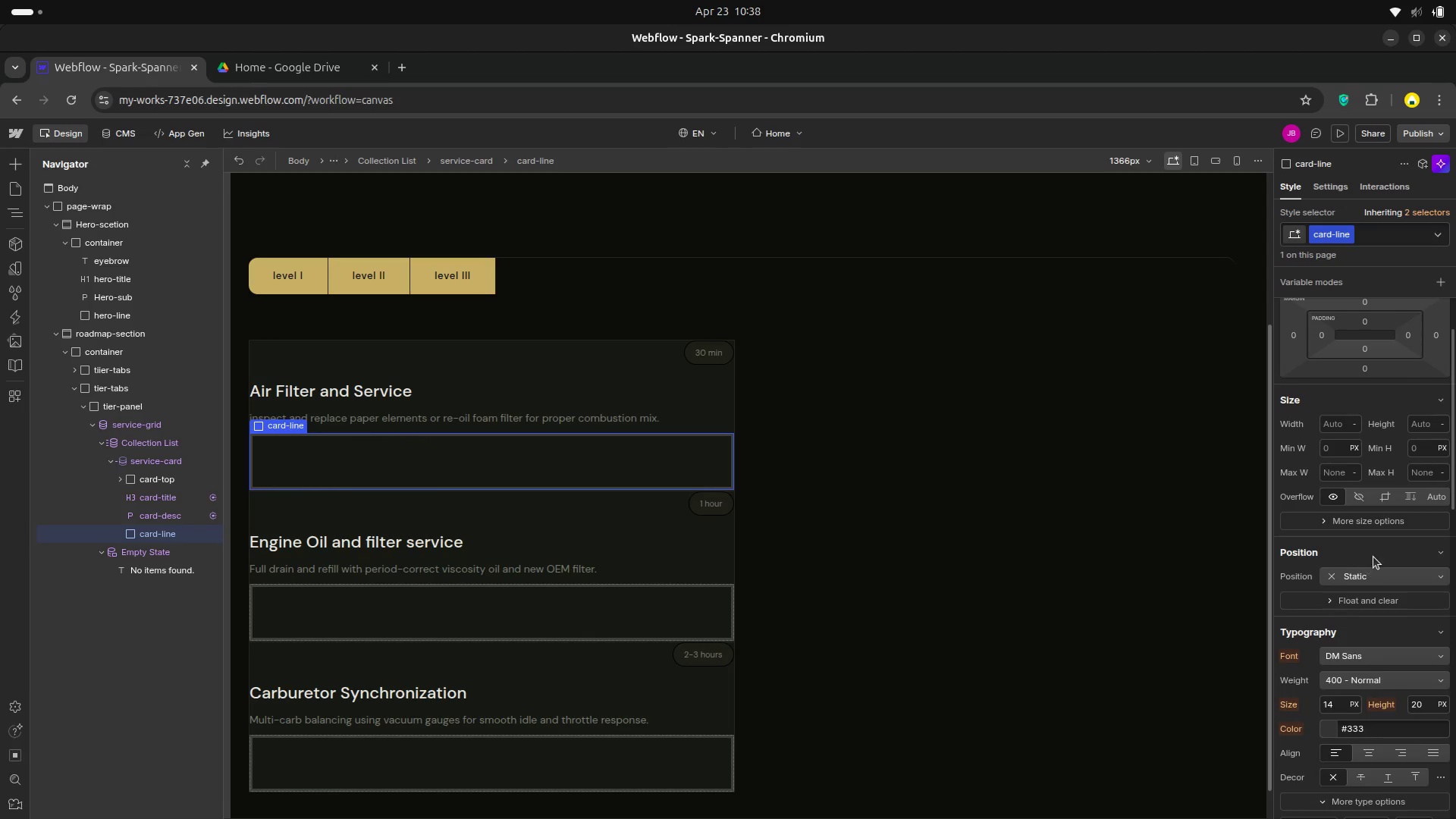 
scroll: coordinate [1397, 494], scroll_direction: up, amount: 8.0
 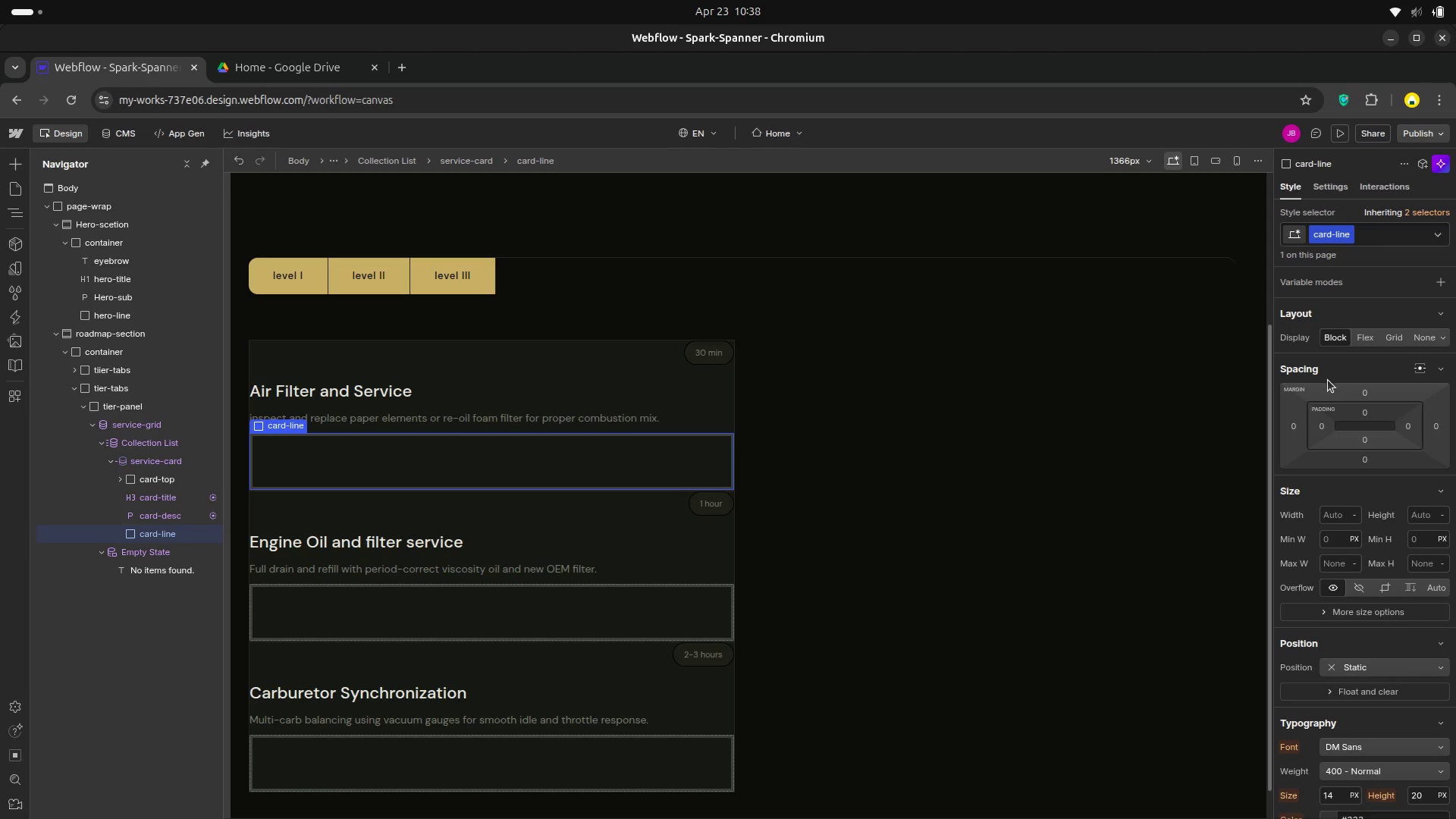 
left_click([1288, 365])
 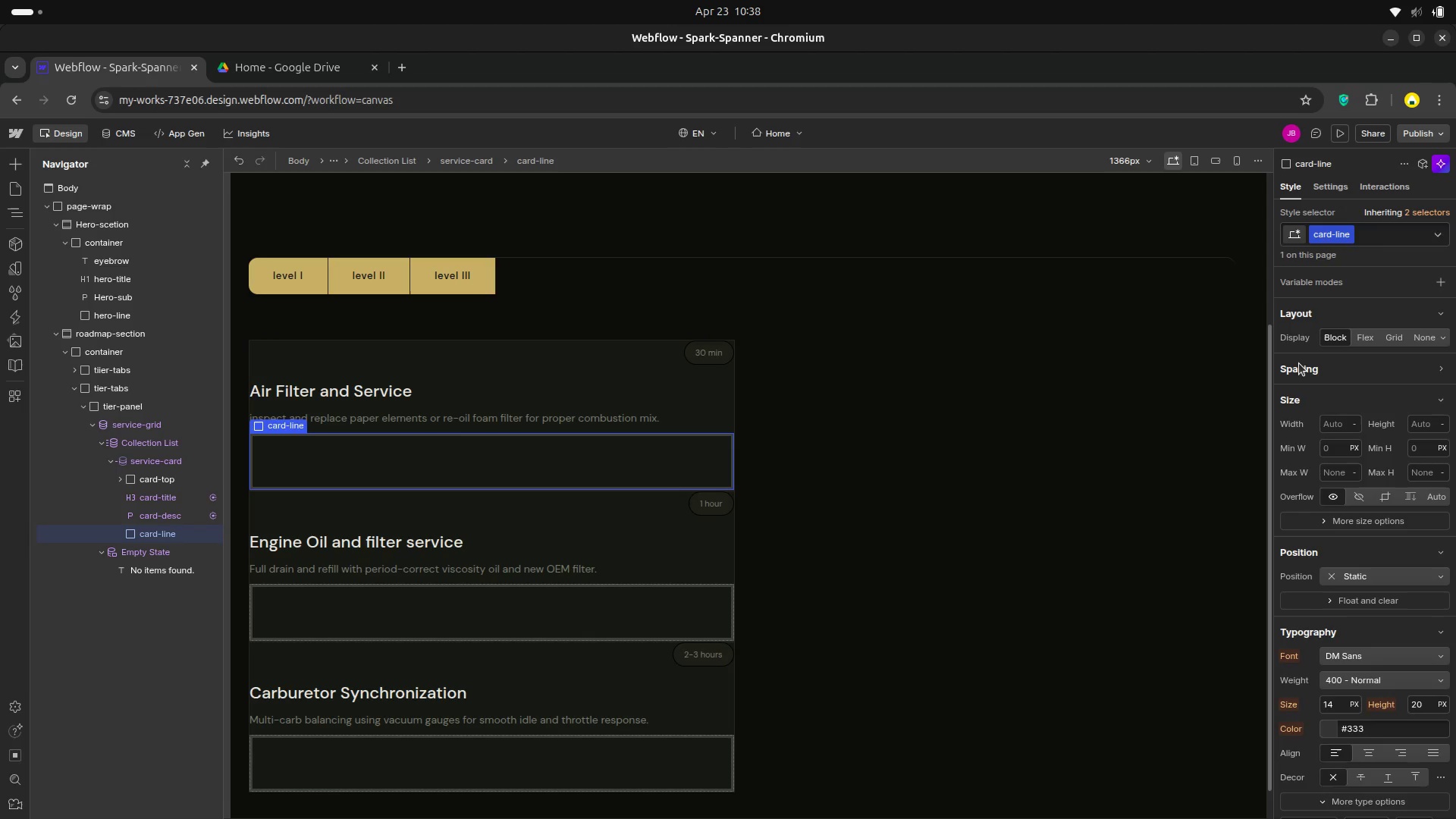 
left_click([1299, 363])
 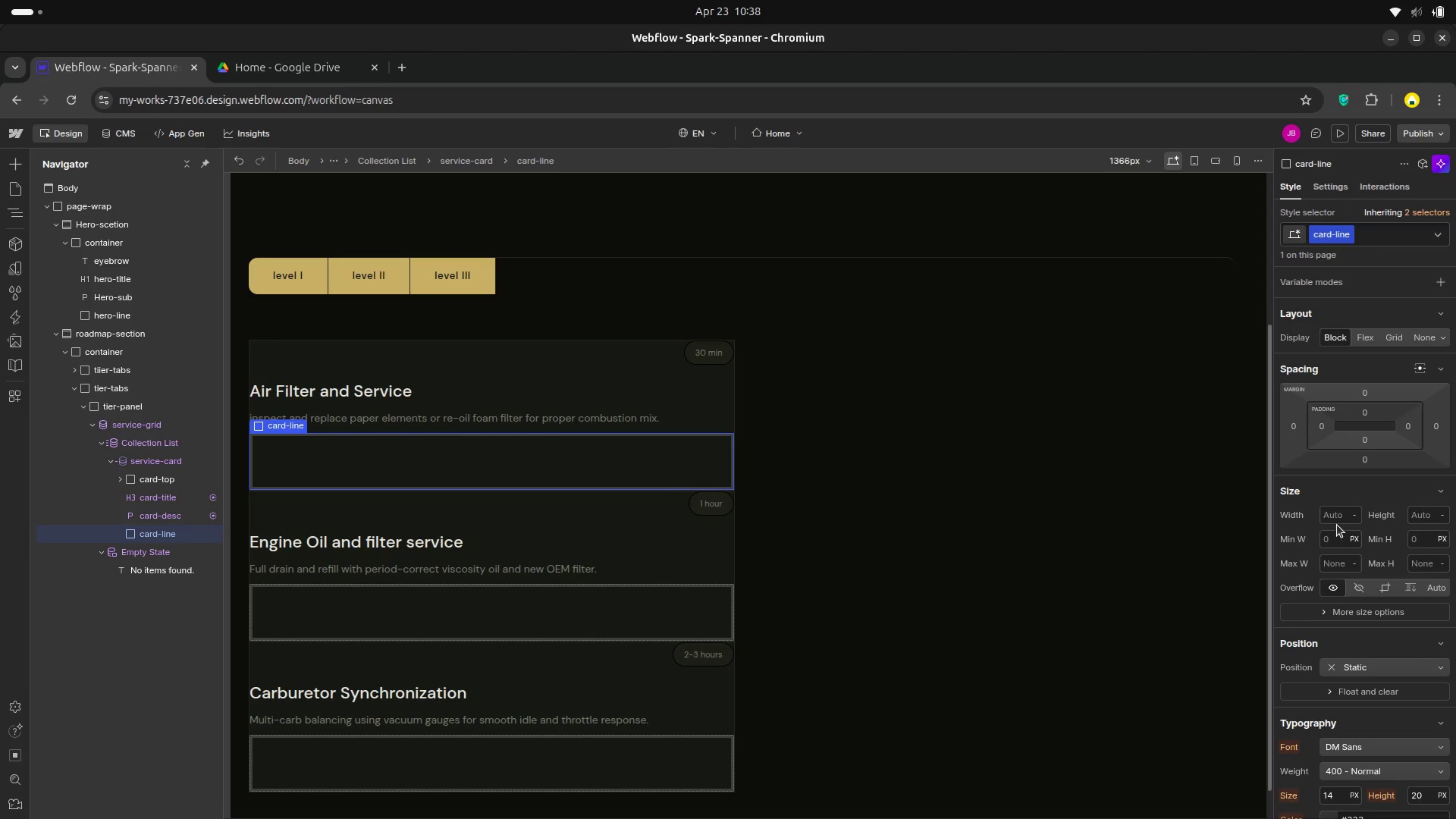 
left_click([1337, 519])
 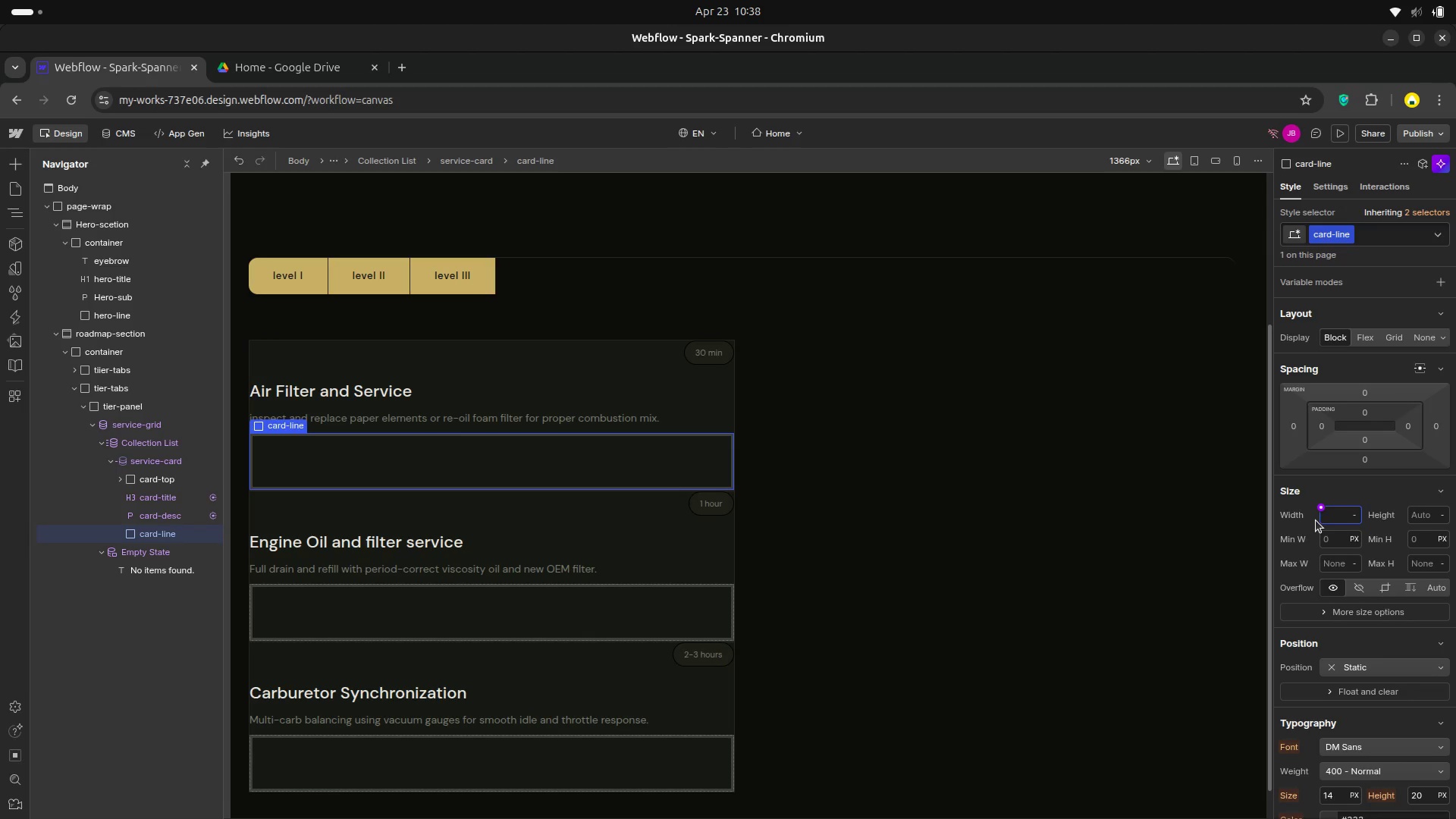 
key(Backspace)
type(0px)
 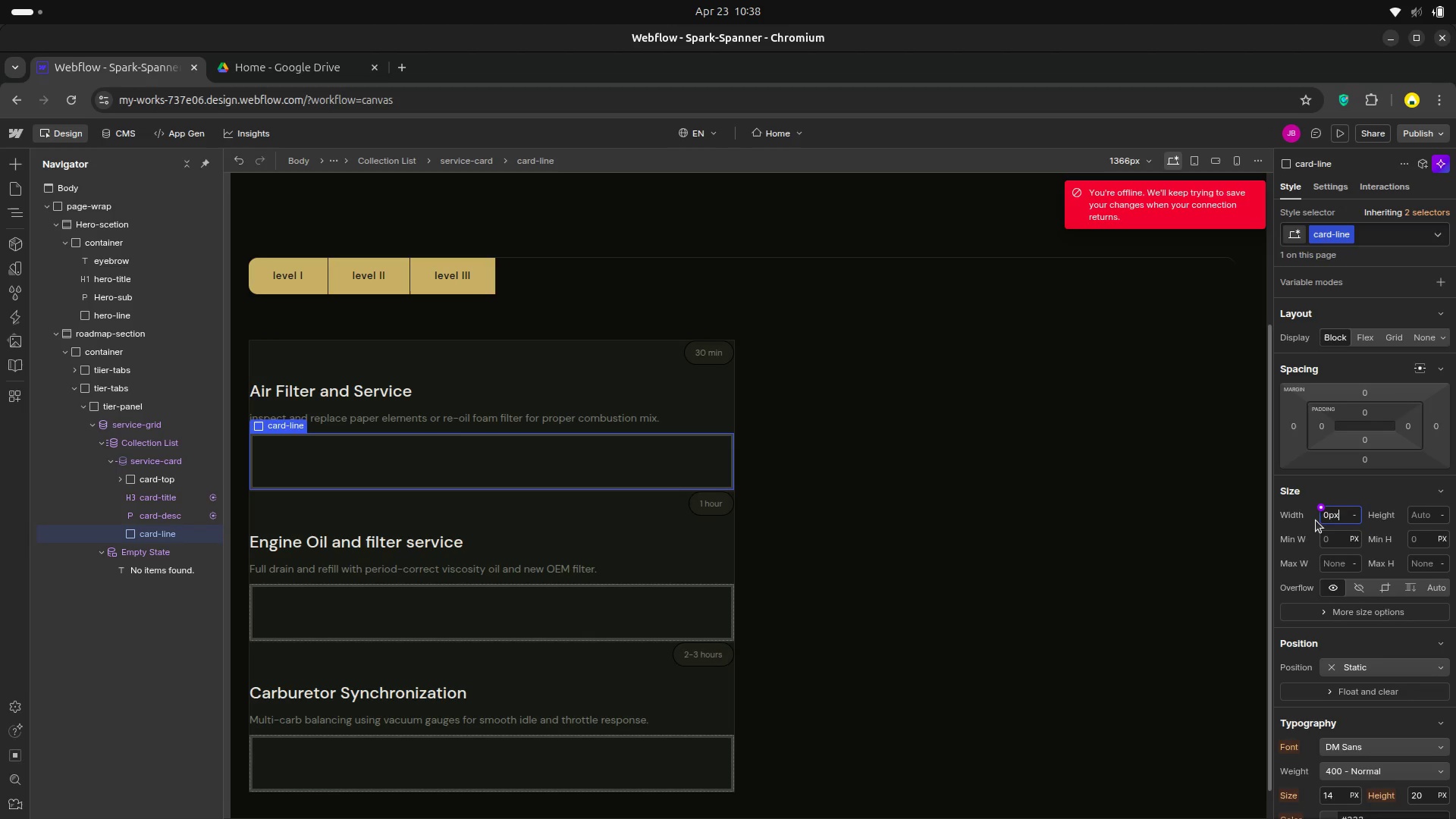 
key(Enter)
 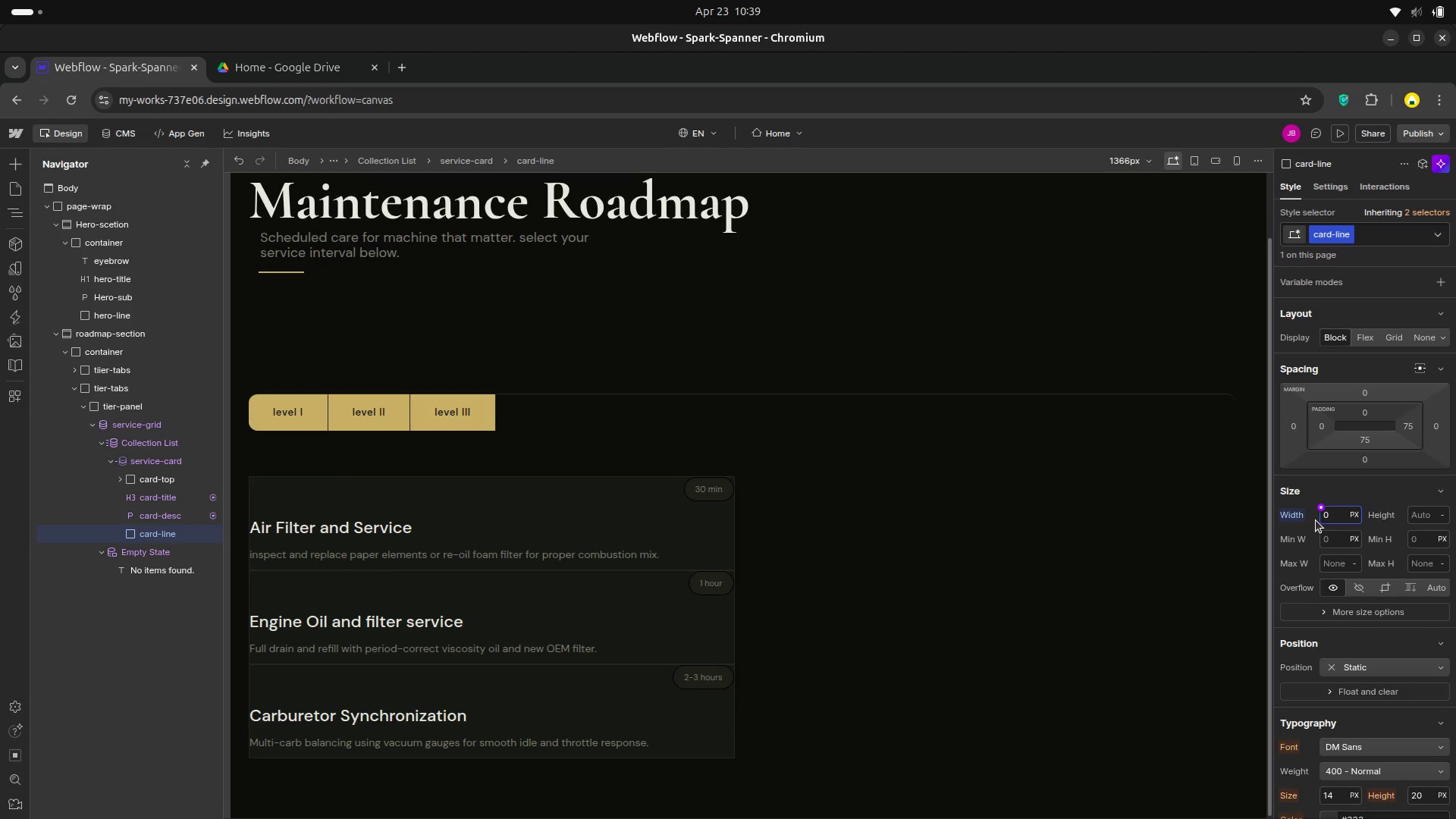 
wait(8.18)
 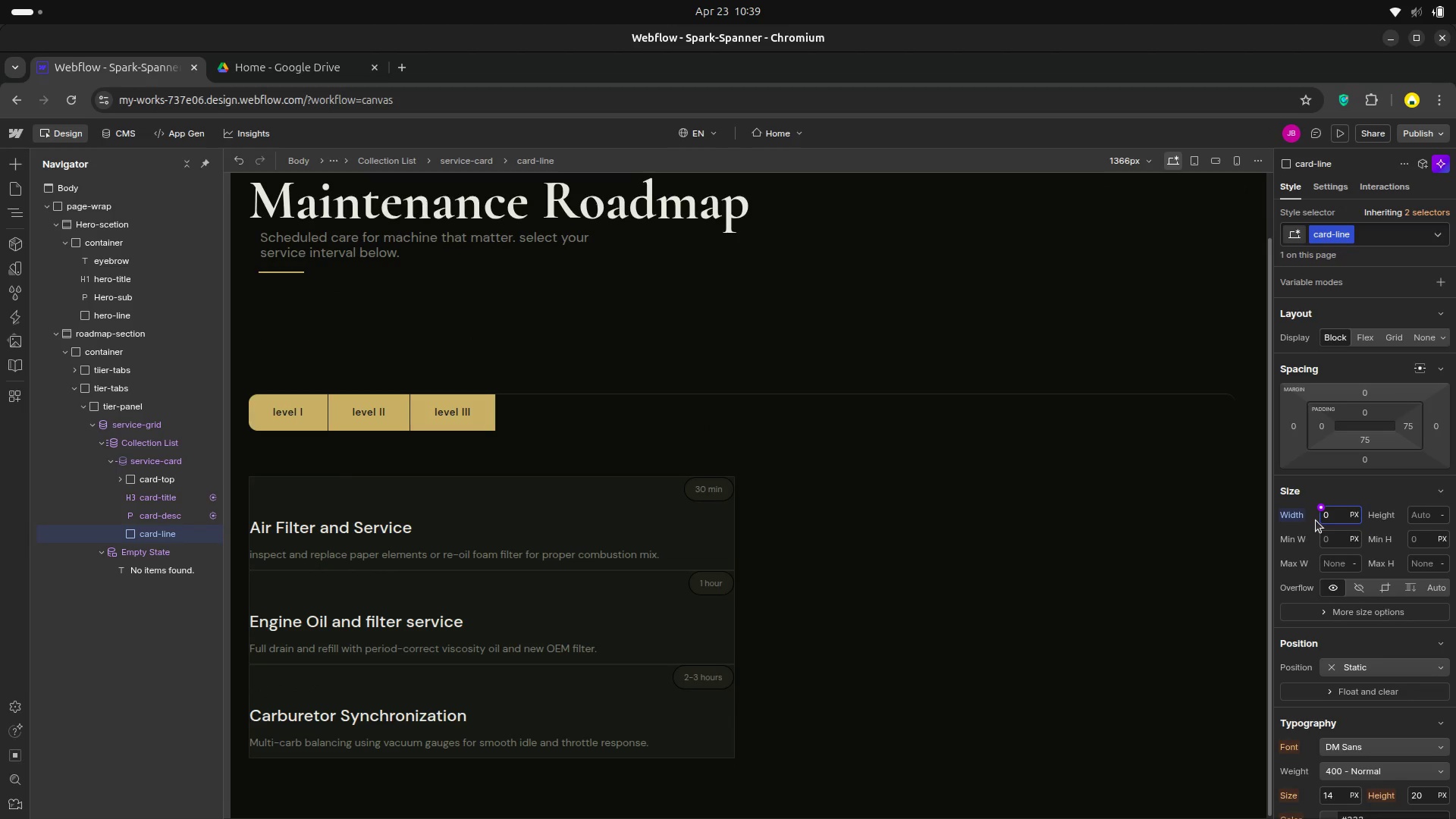 
left_click([1426, 516])
 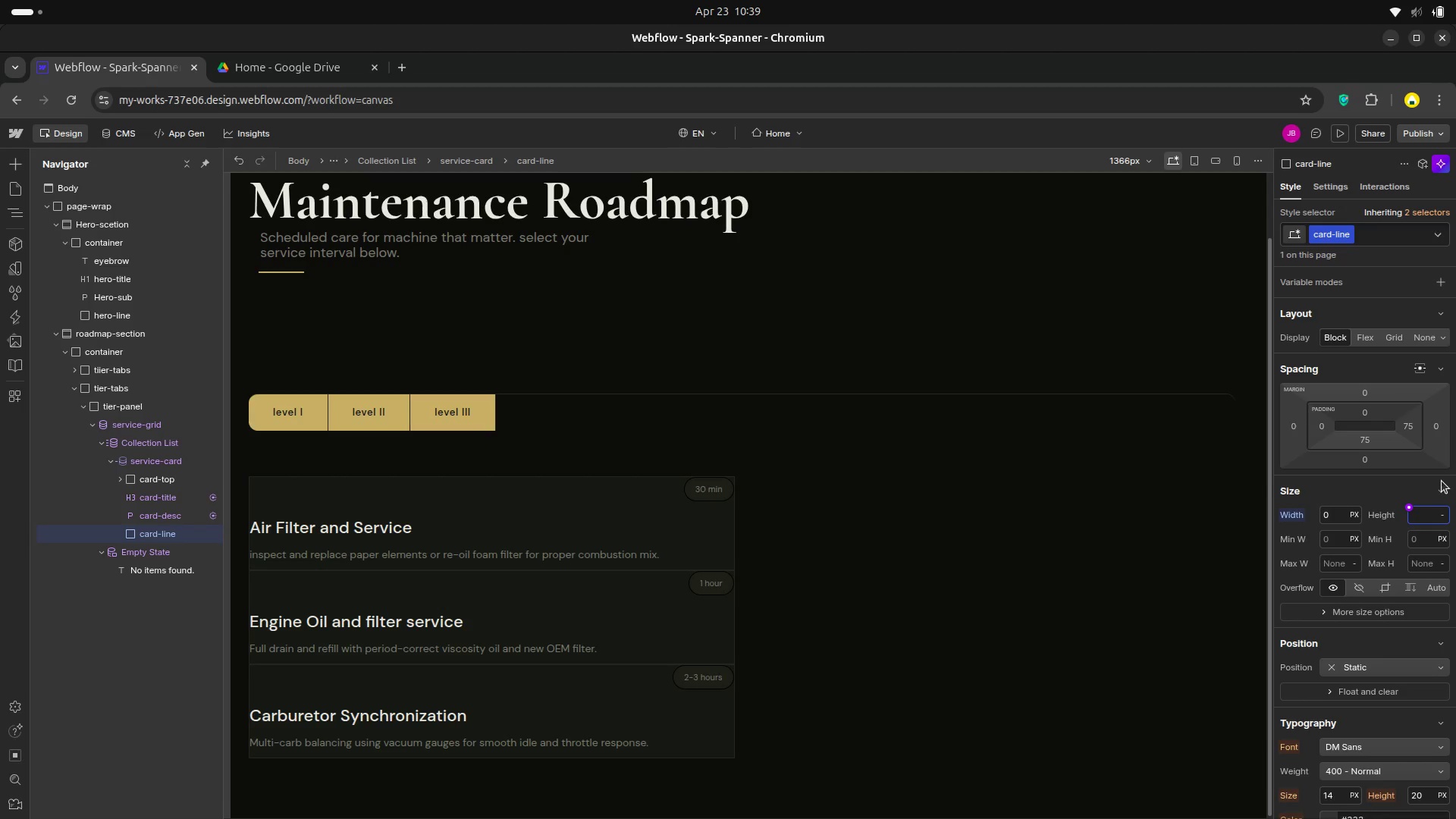 
key(1)
 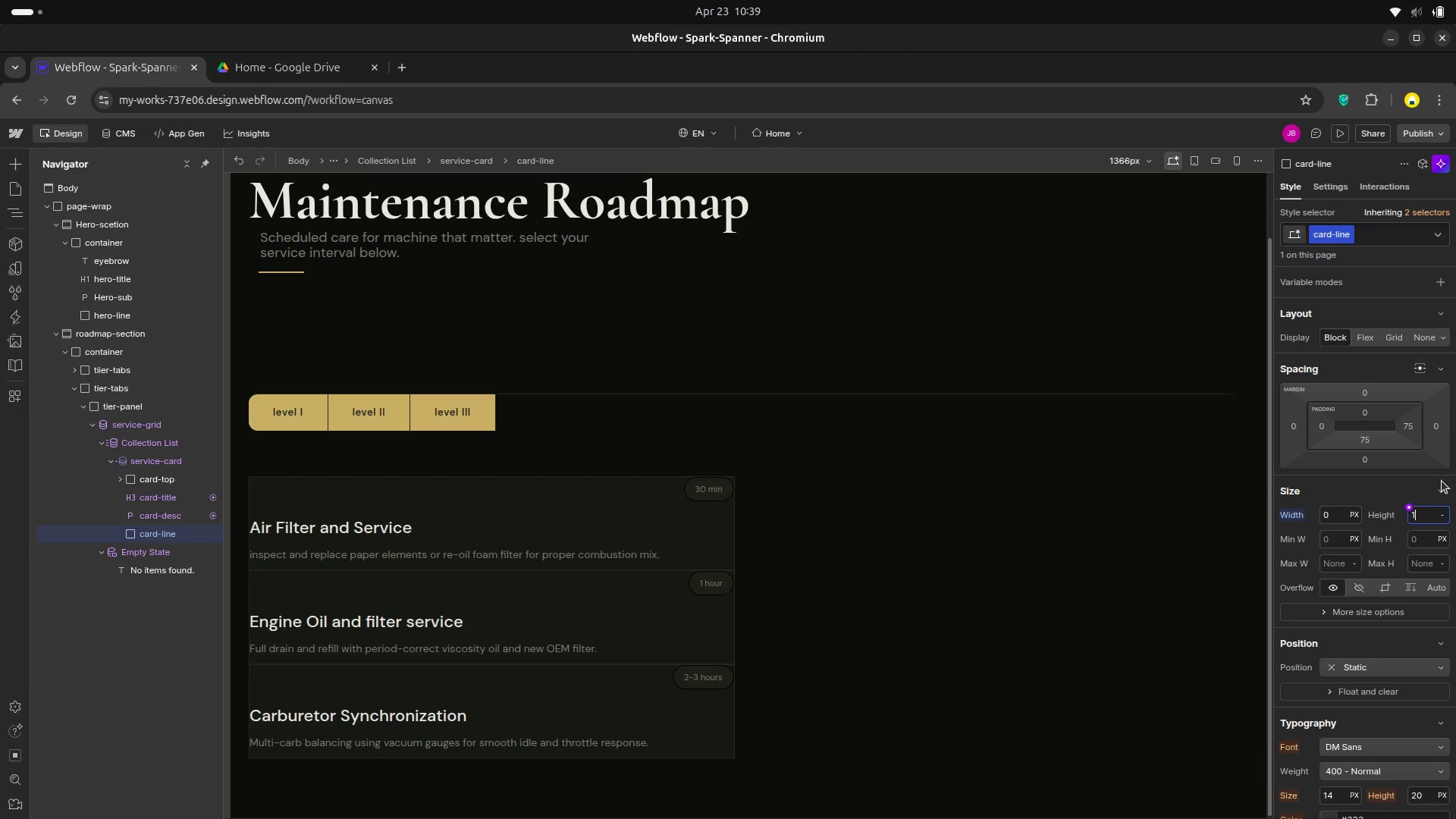 
key(Enter)
 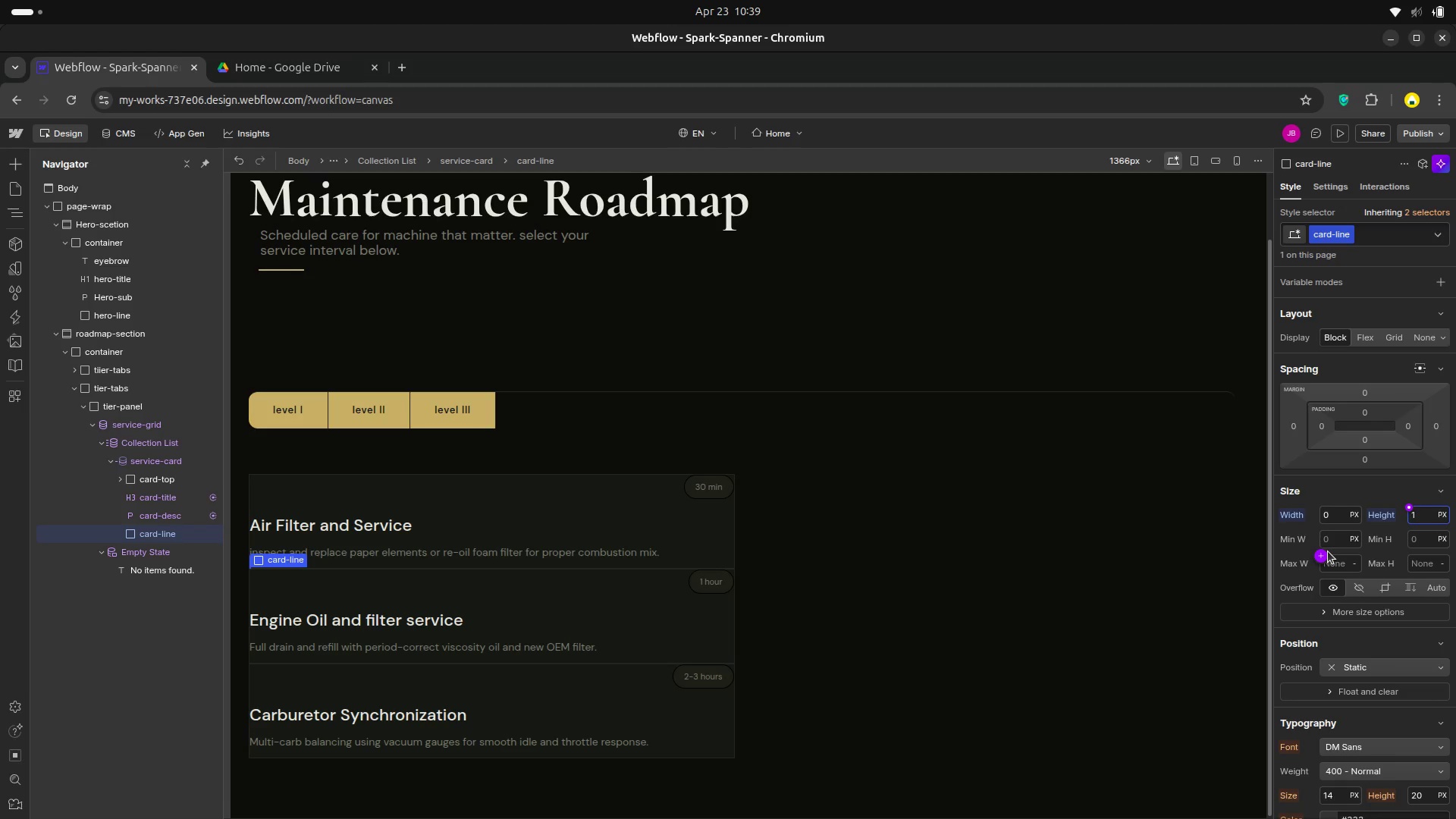 
wait(12.5)
 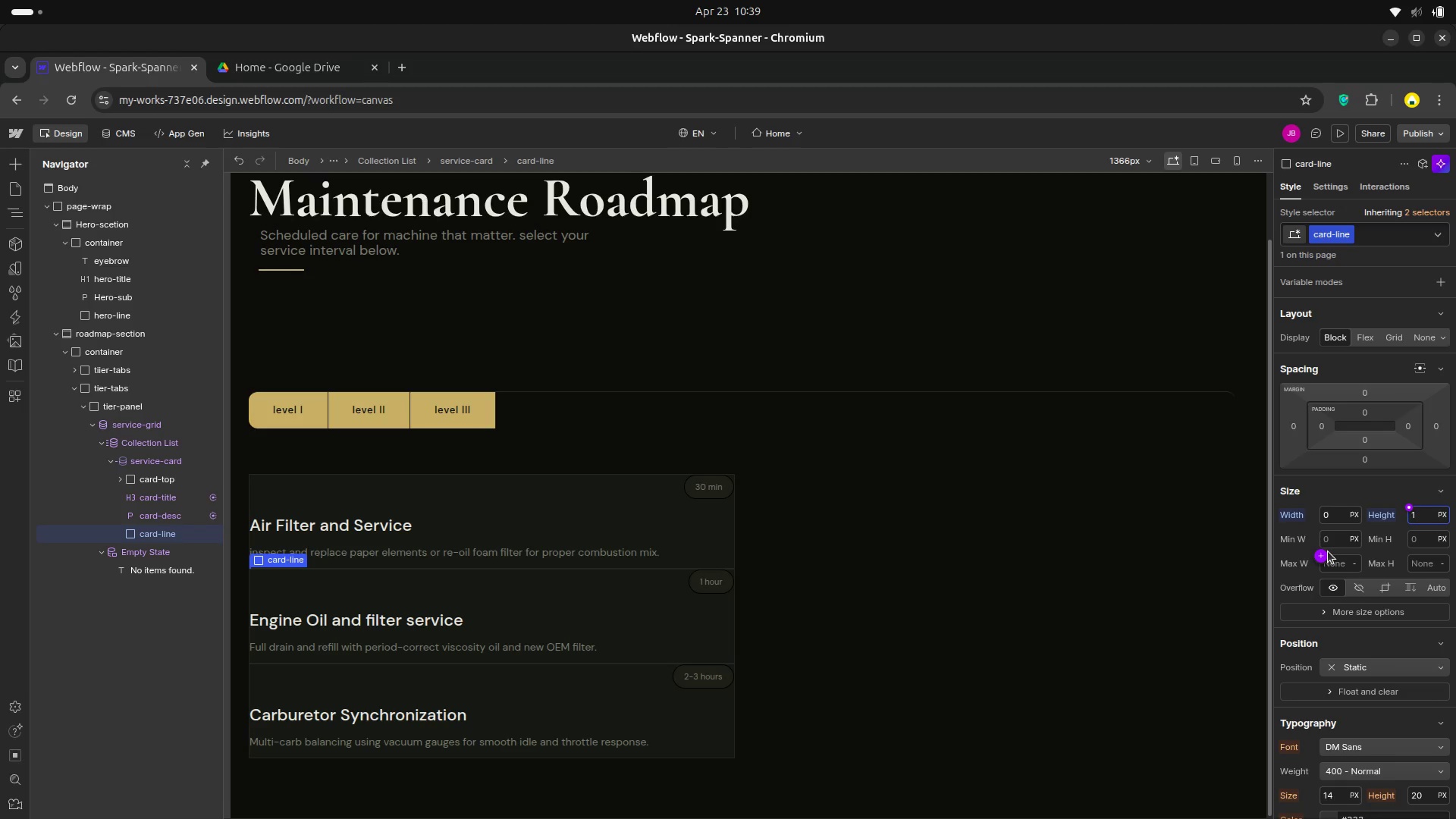 
scroll: coordinate [1332, 538], scroll_direction: down, amount: 6.0
 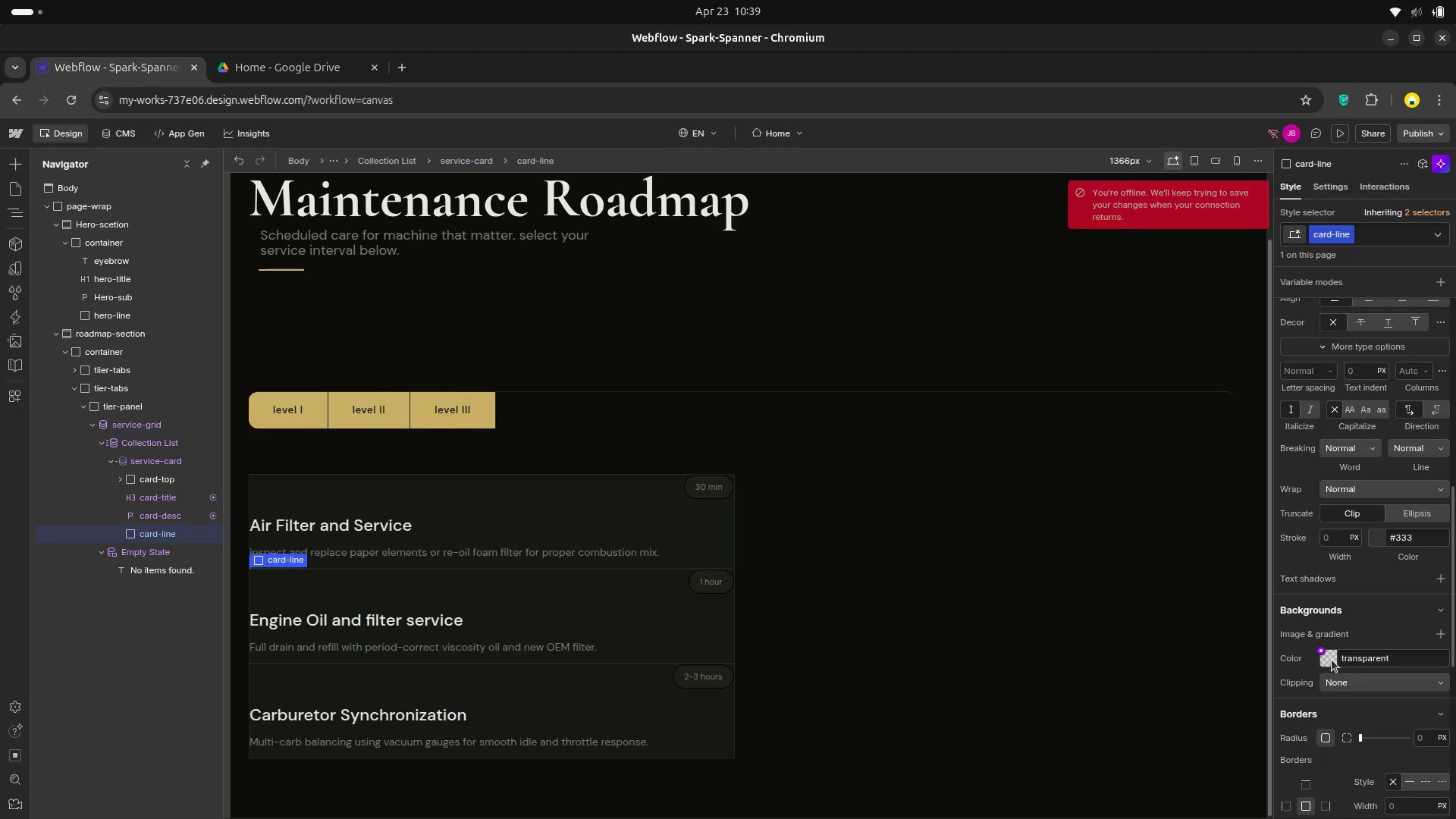 
left_click([1332, 655])
 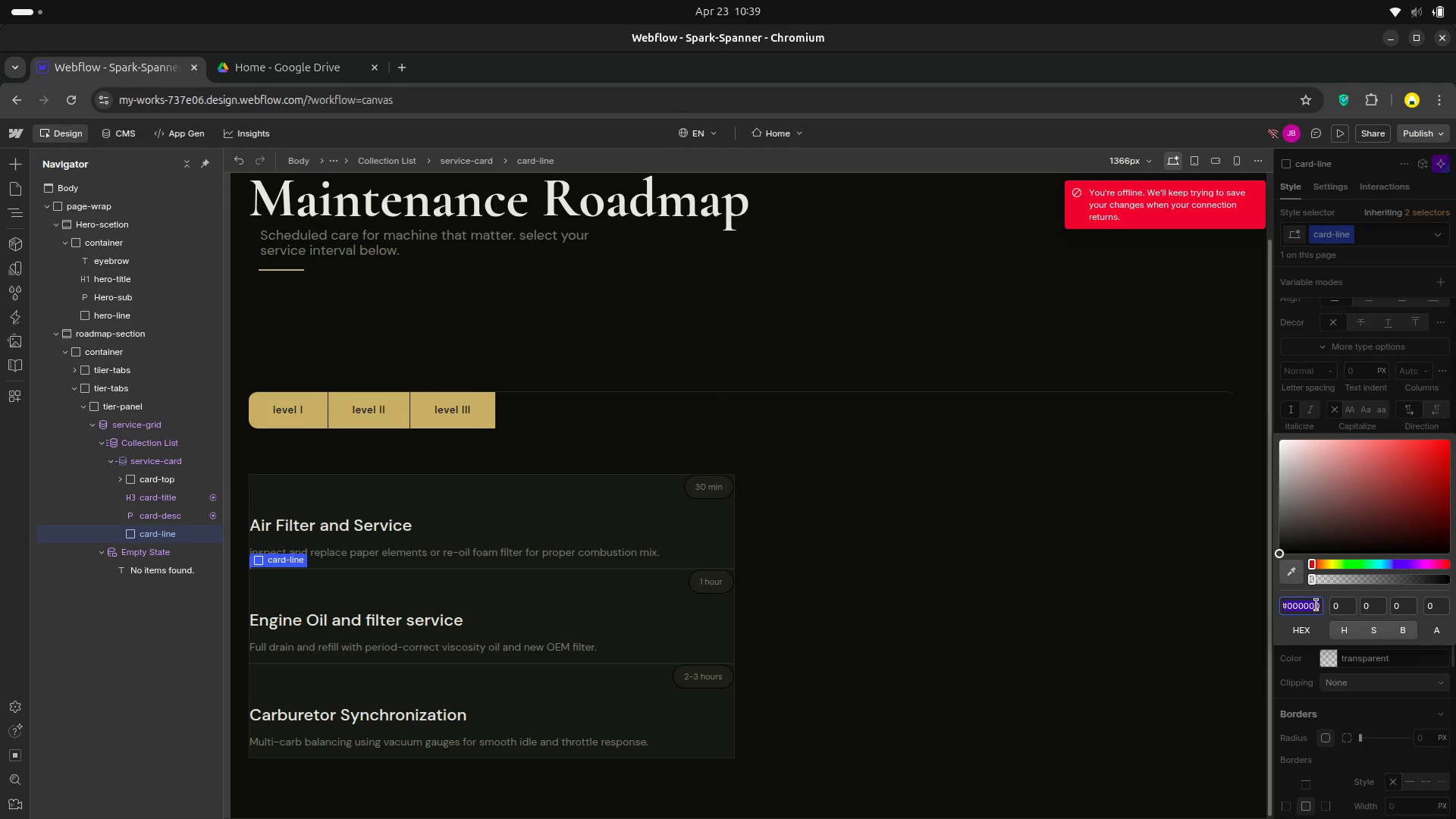 
left_click([1316, 608])
 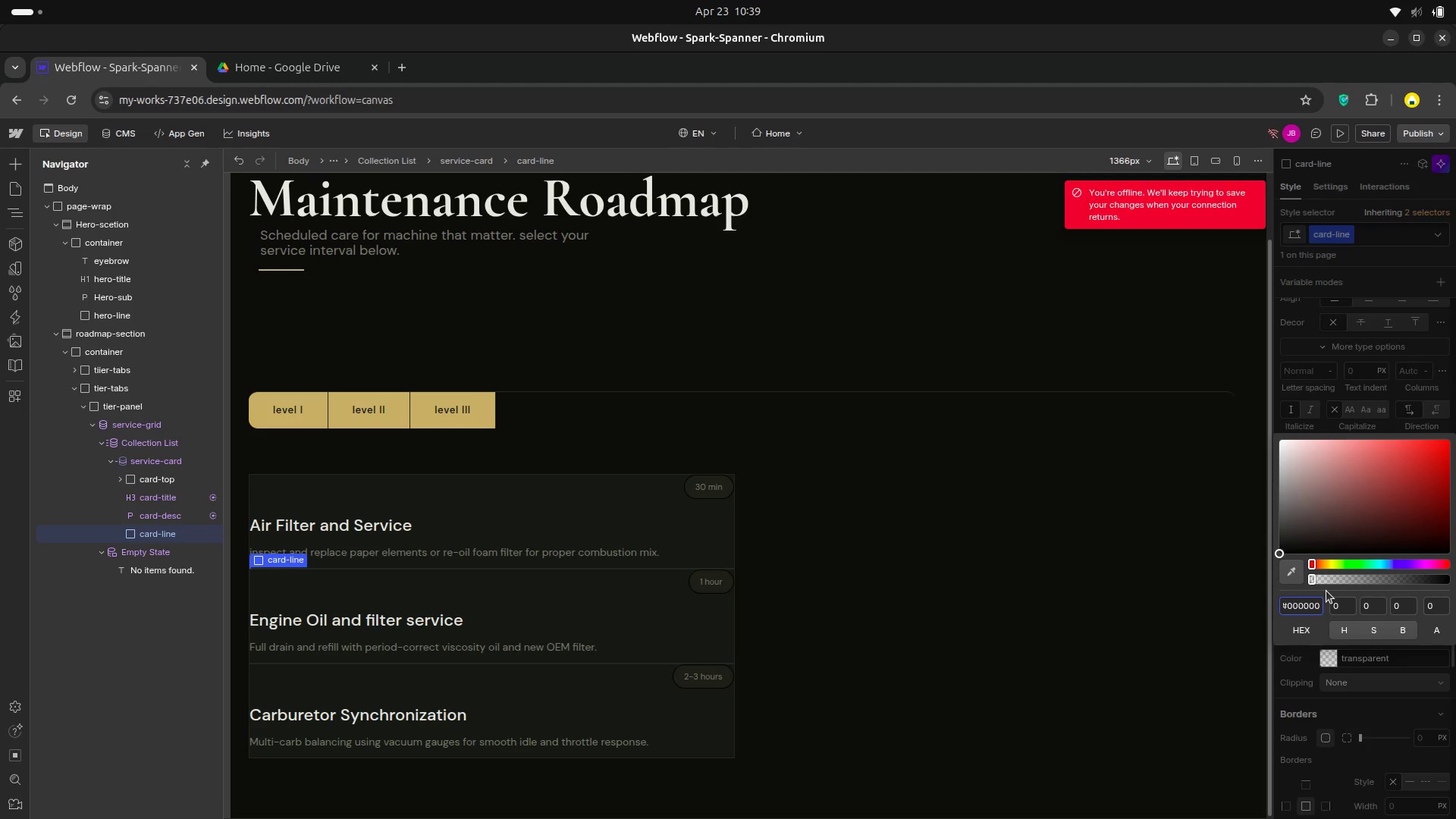 
key(ArrowRight)
 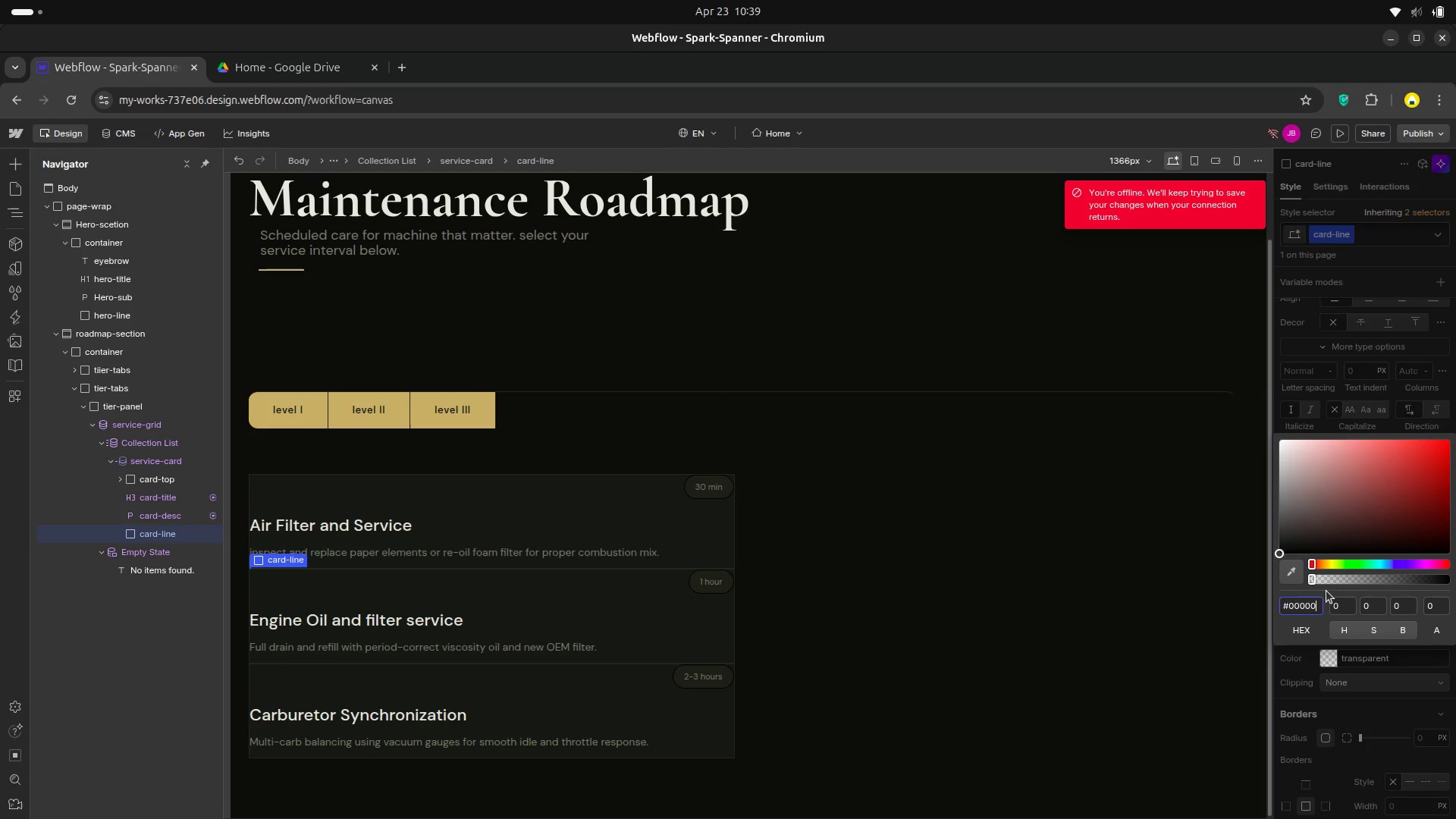 
key(Backspace)
 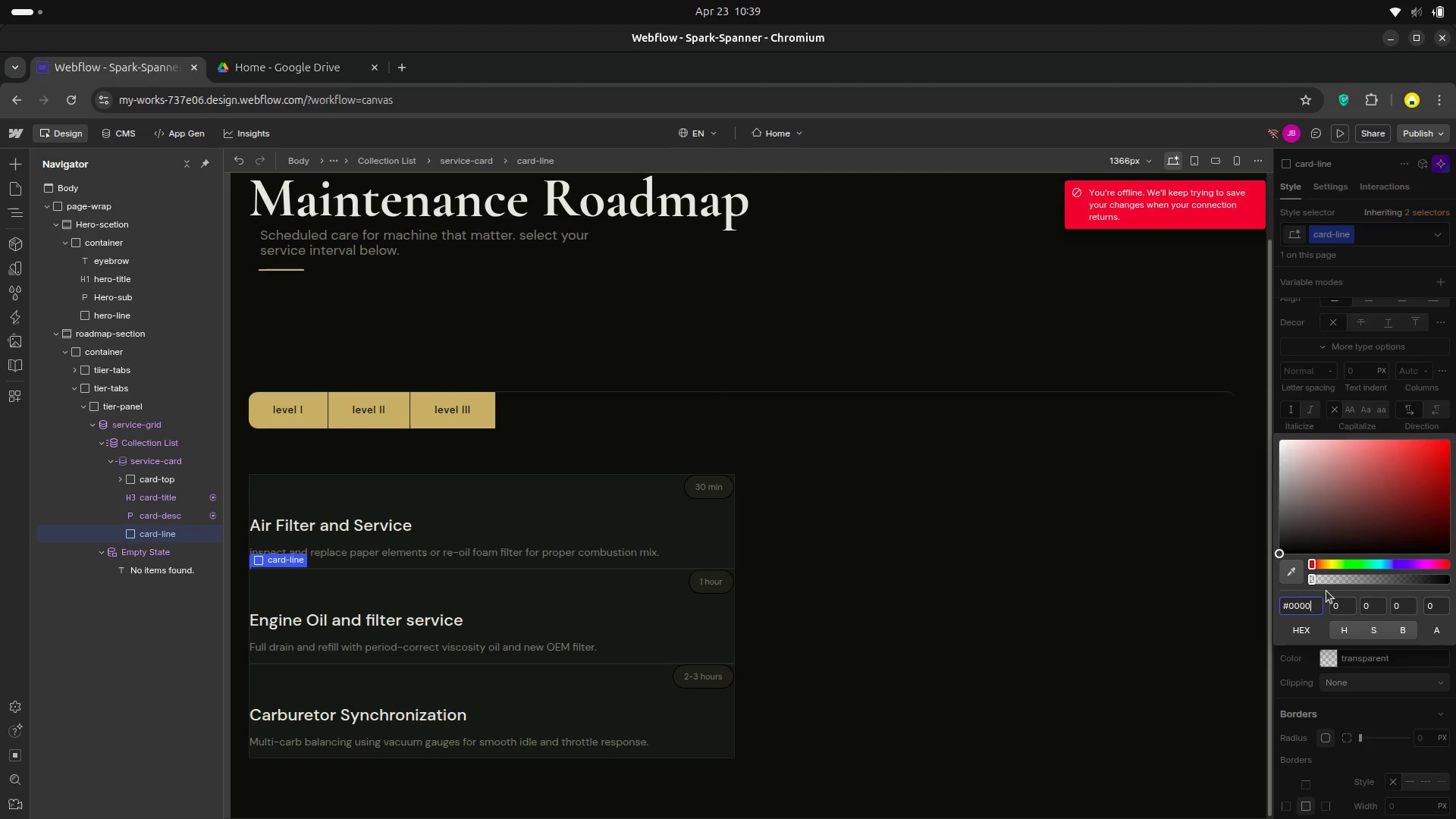 
key(Backspace)
 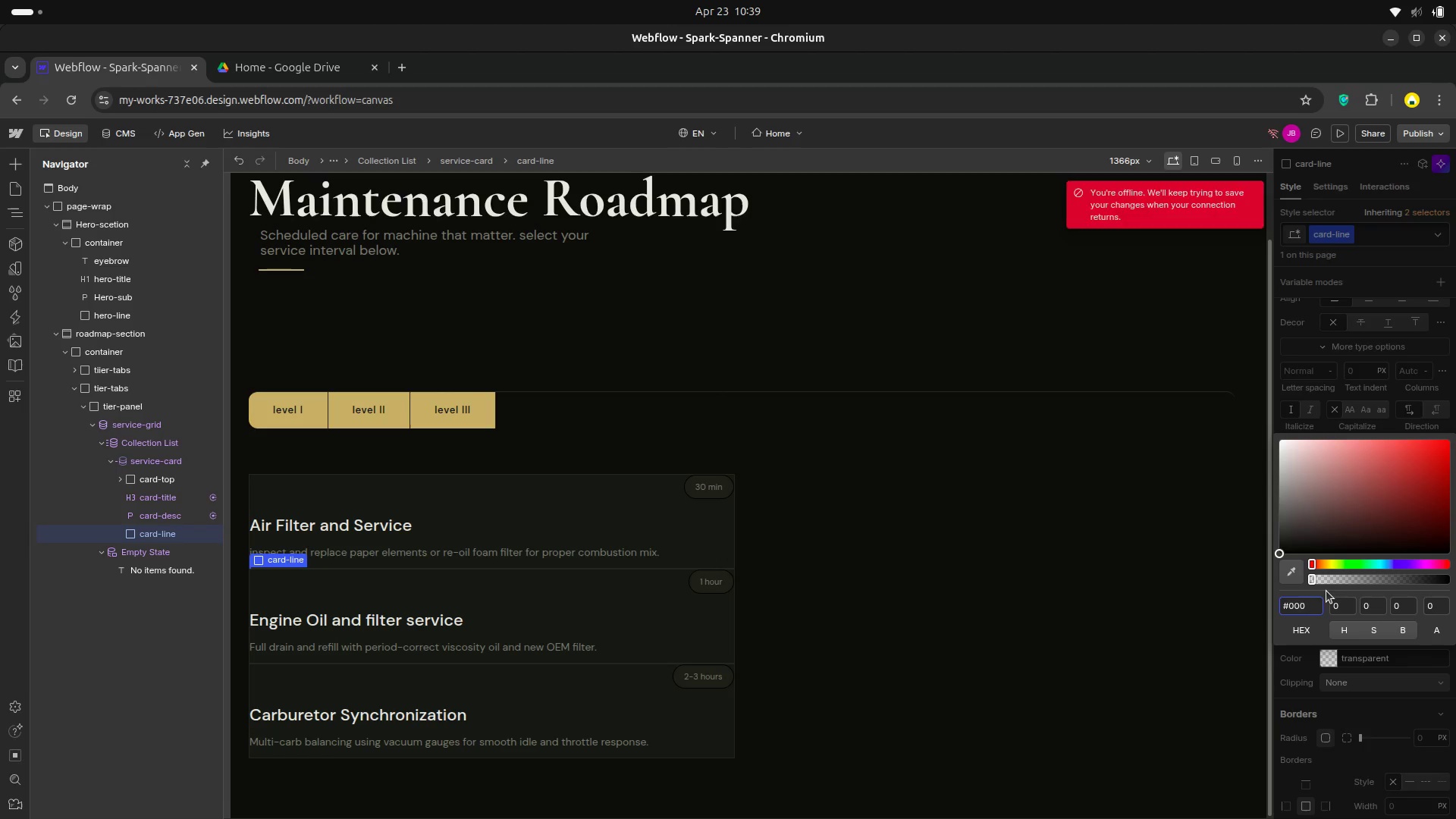 
key(Backspace)
 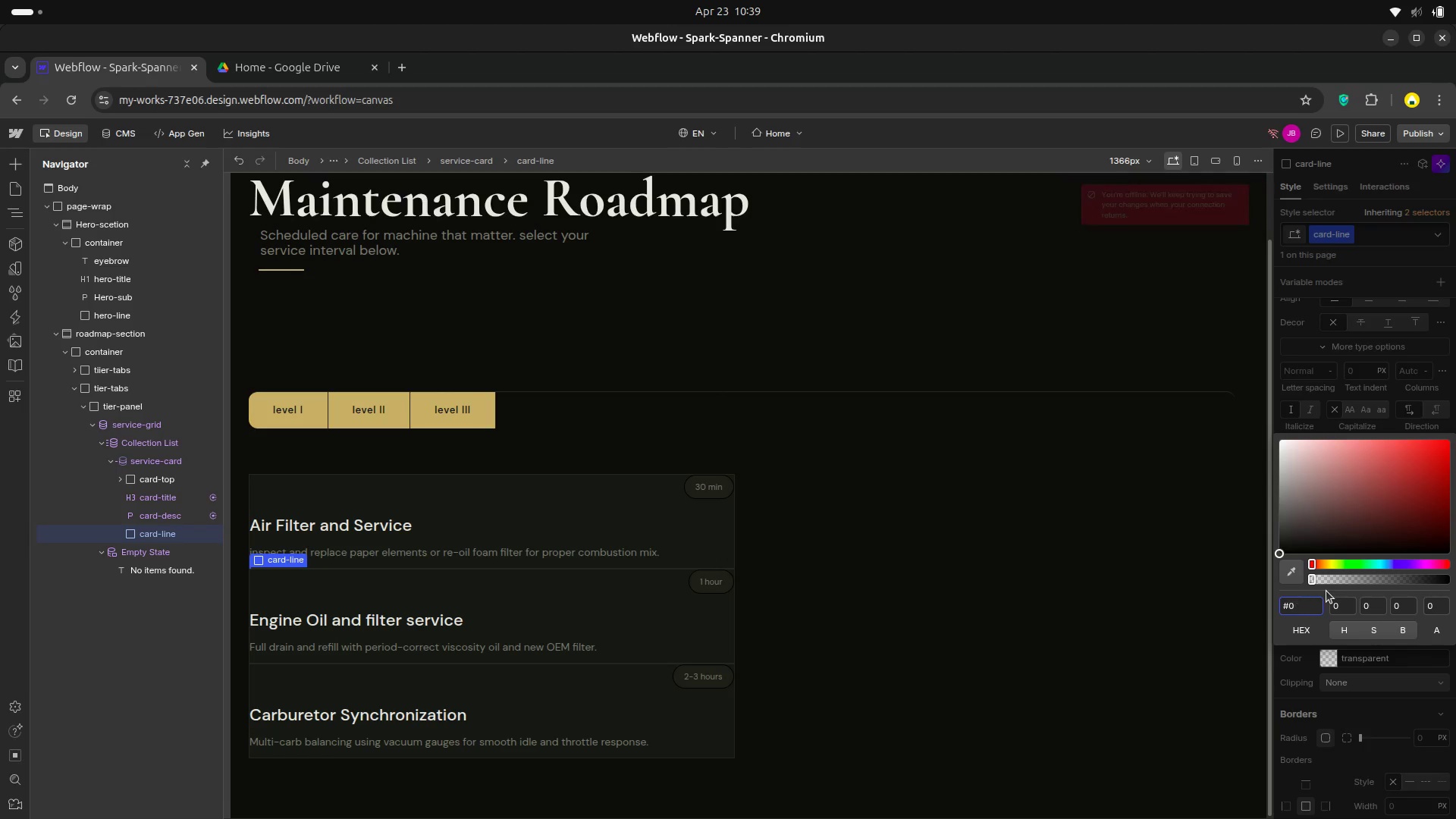 
key(Backspace)
 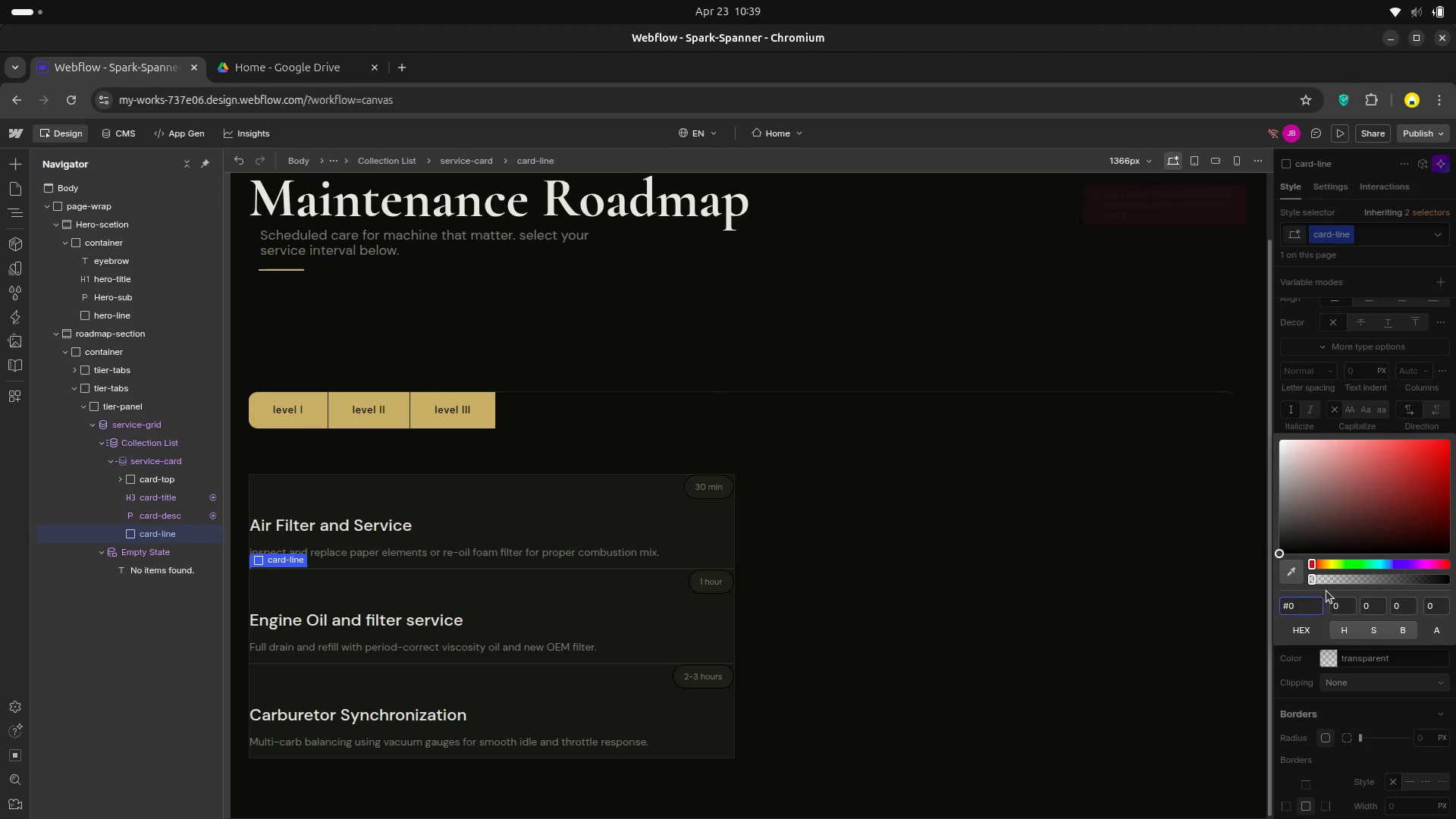 
key(Backspace)
 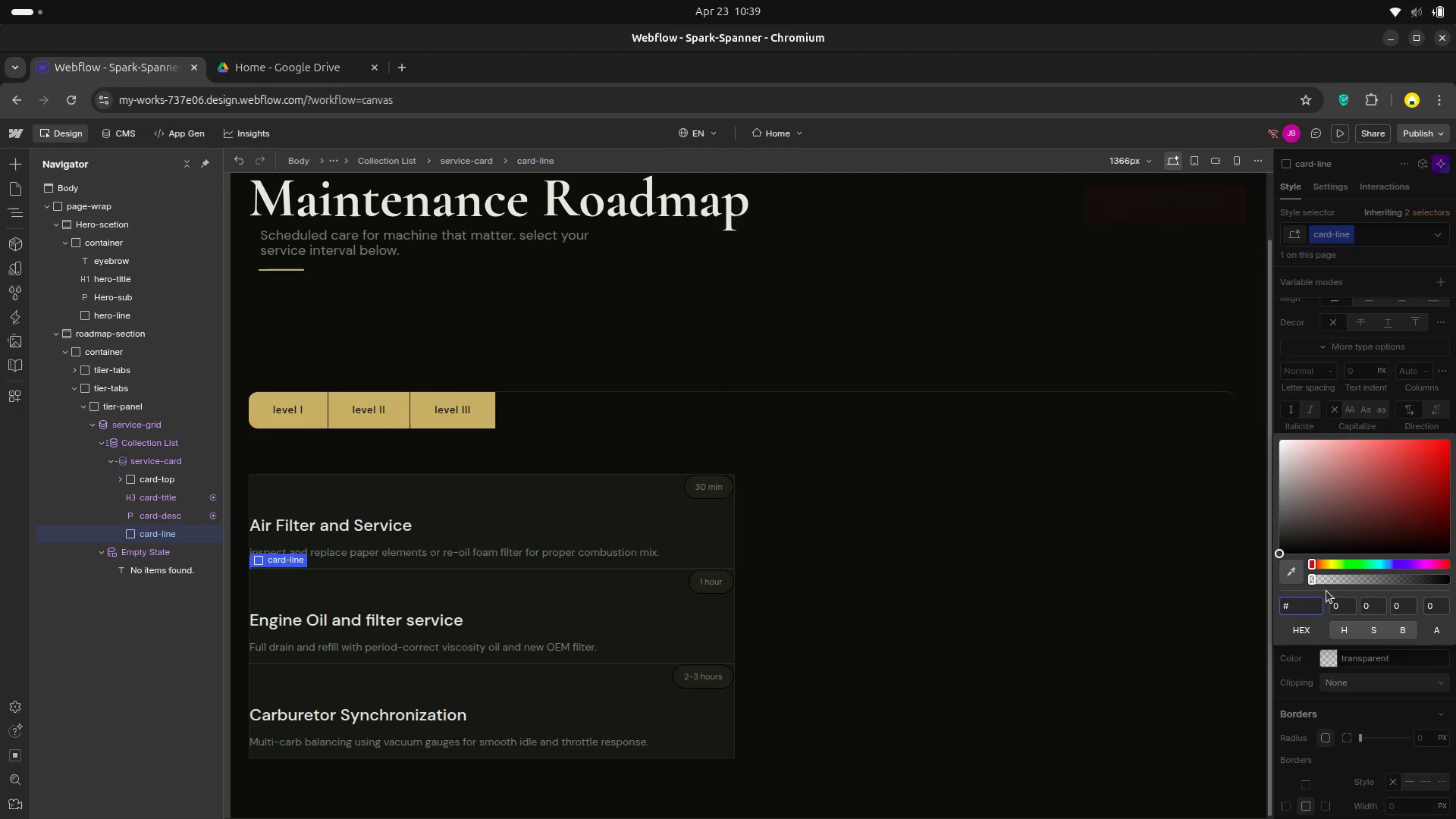 
key(Backspace)
 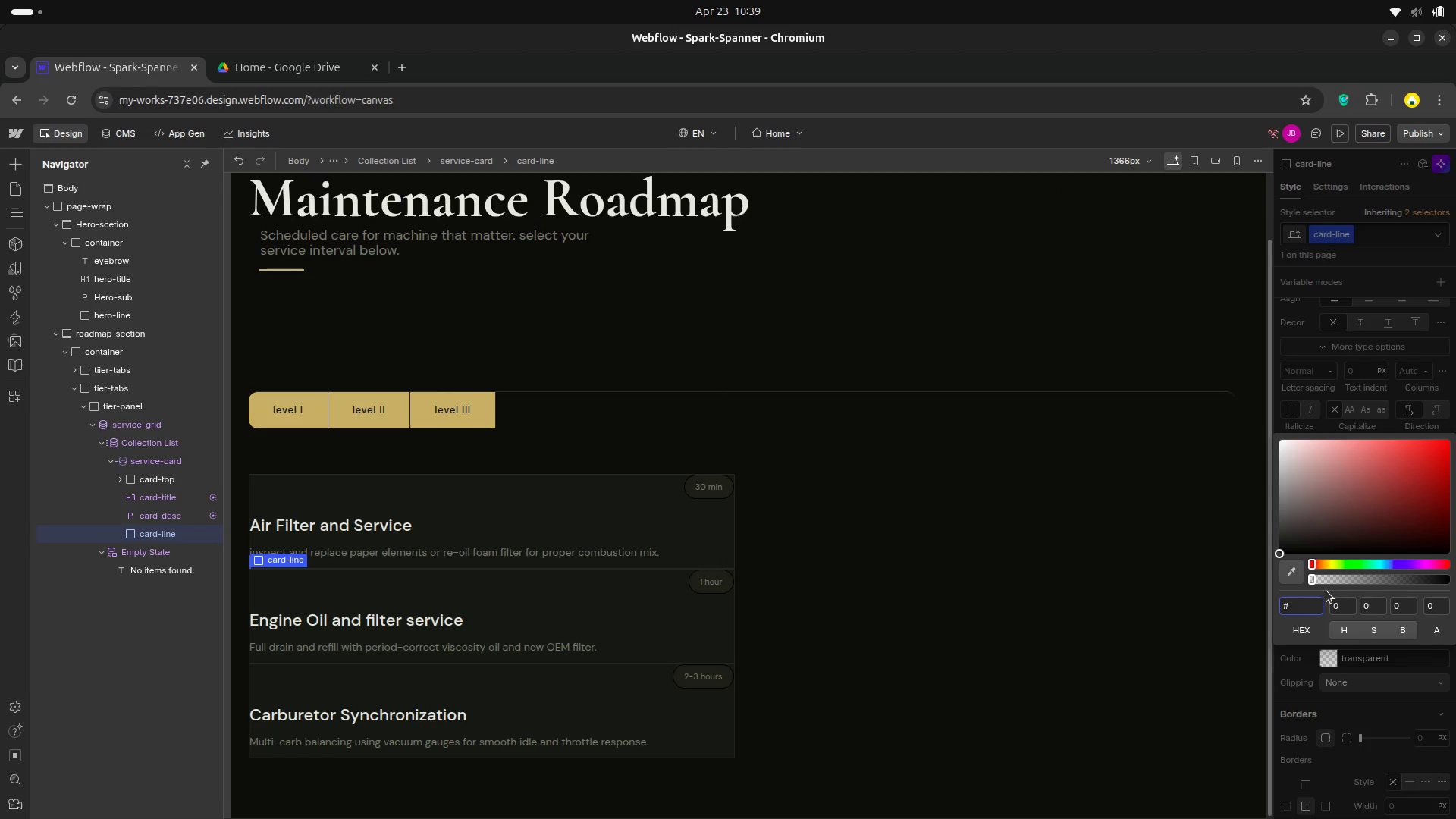 
type(c8a96a)
 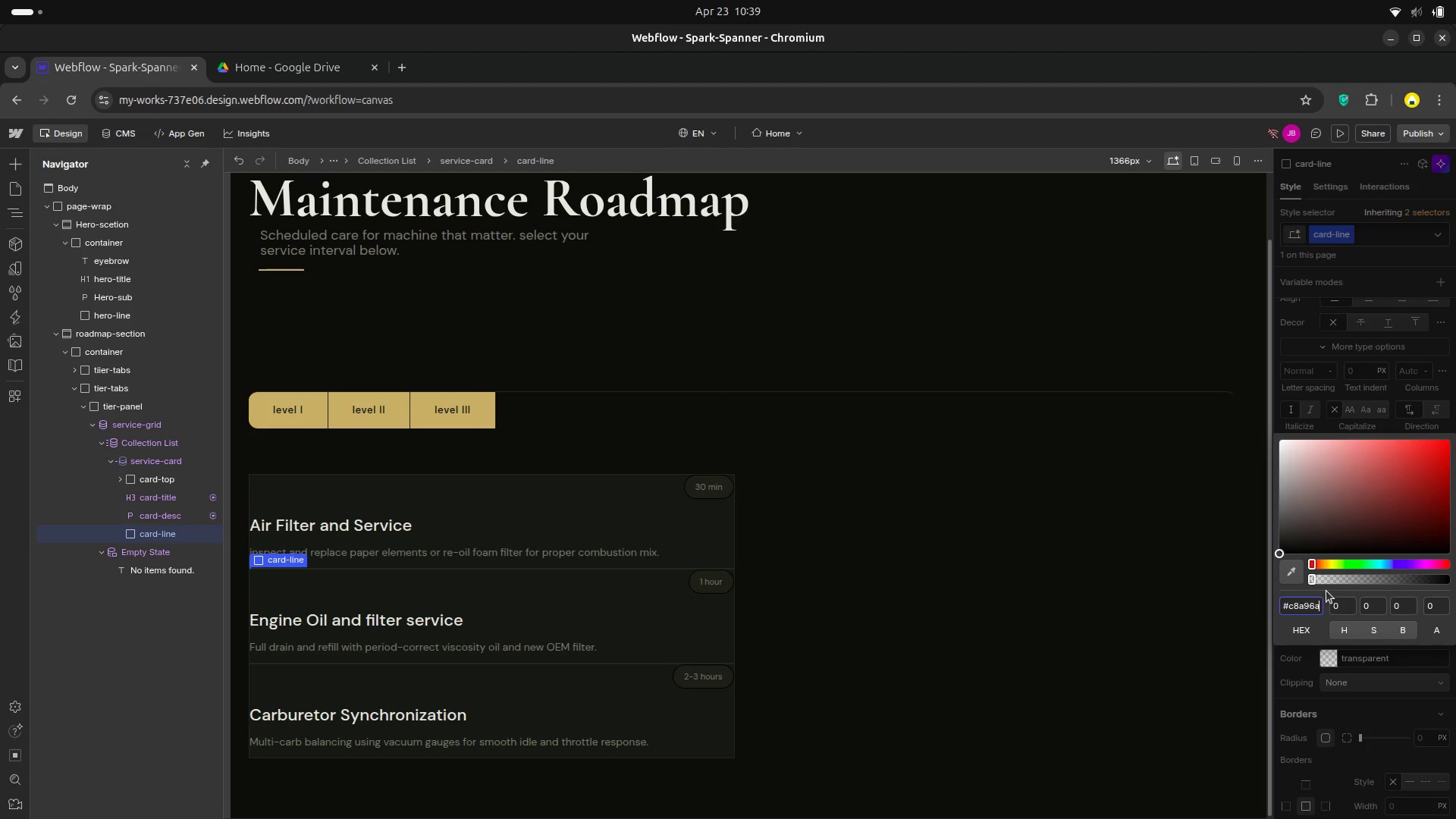 
key(Enter)
 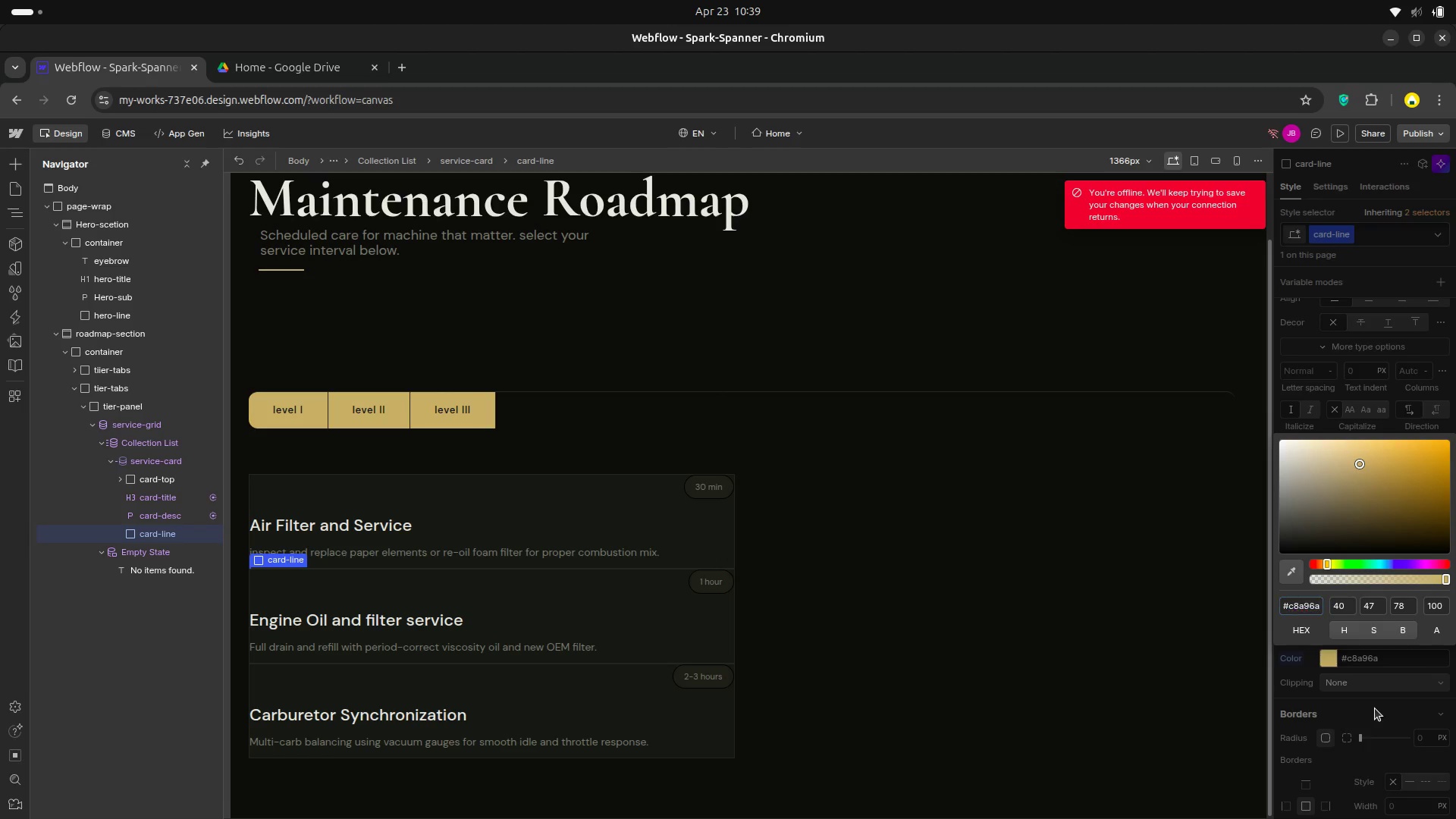 
wait(9.74)
 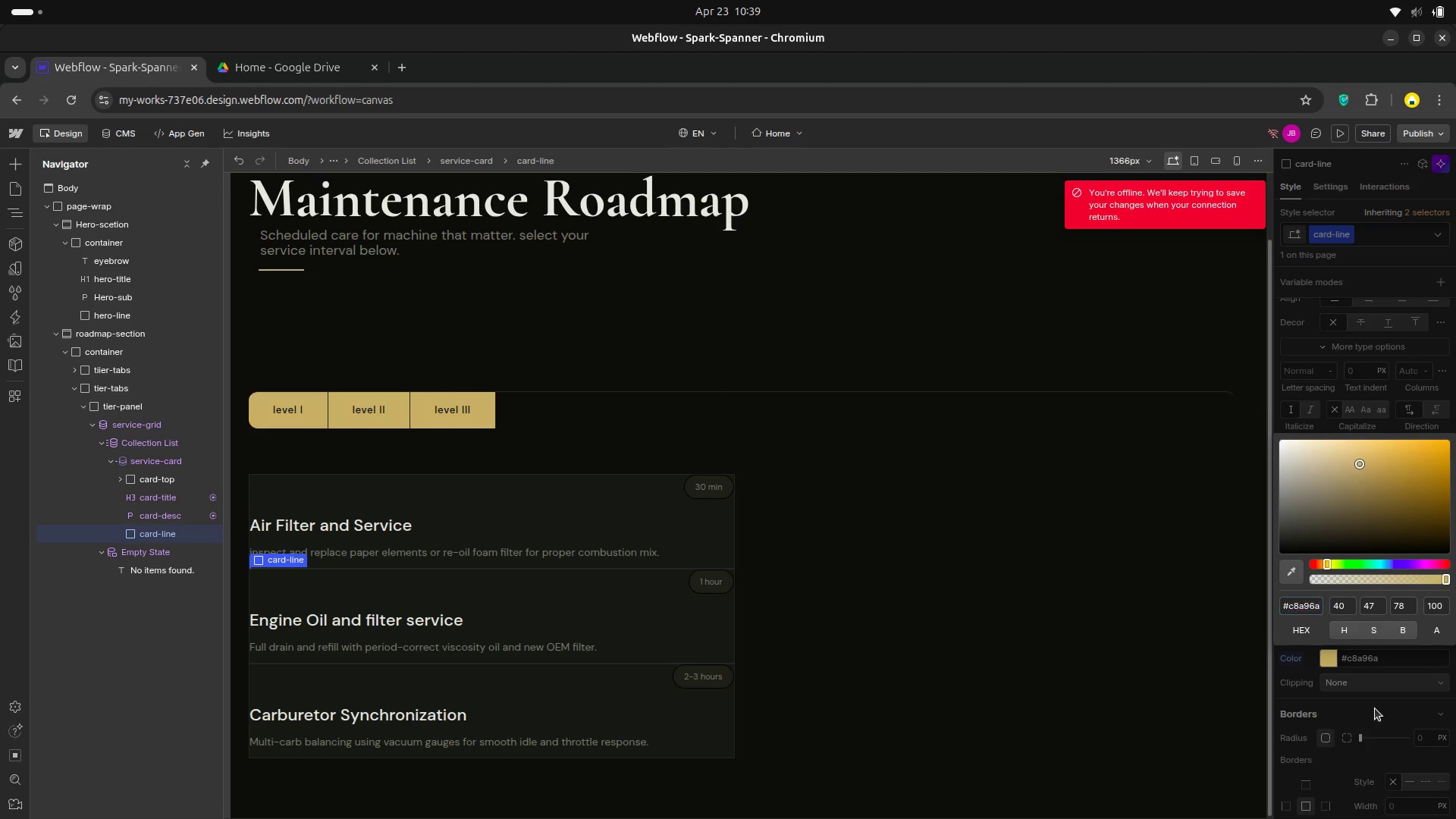 
scroll: coordinate [1361, 617], scroll_direction: up, amount: 14.0
 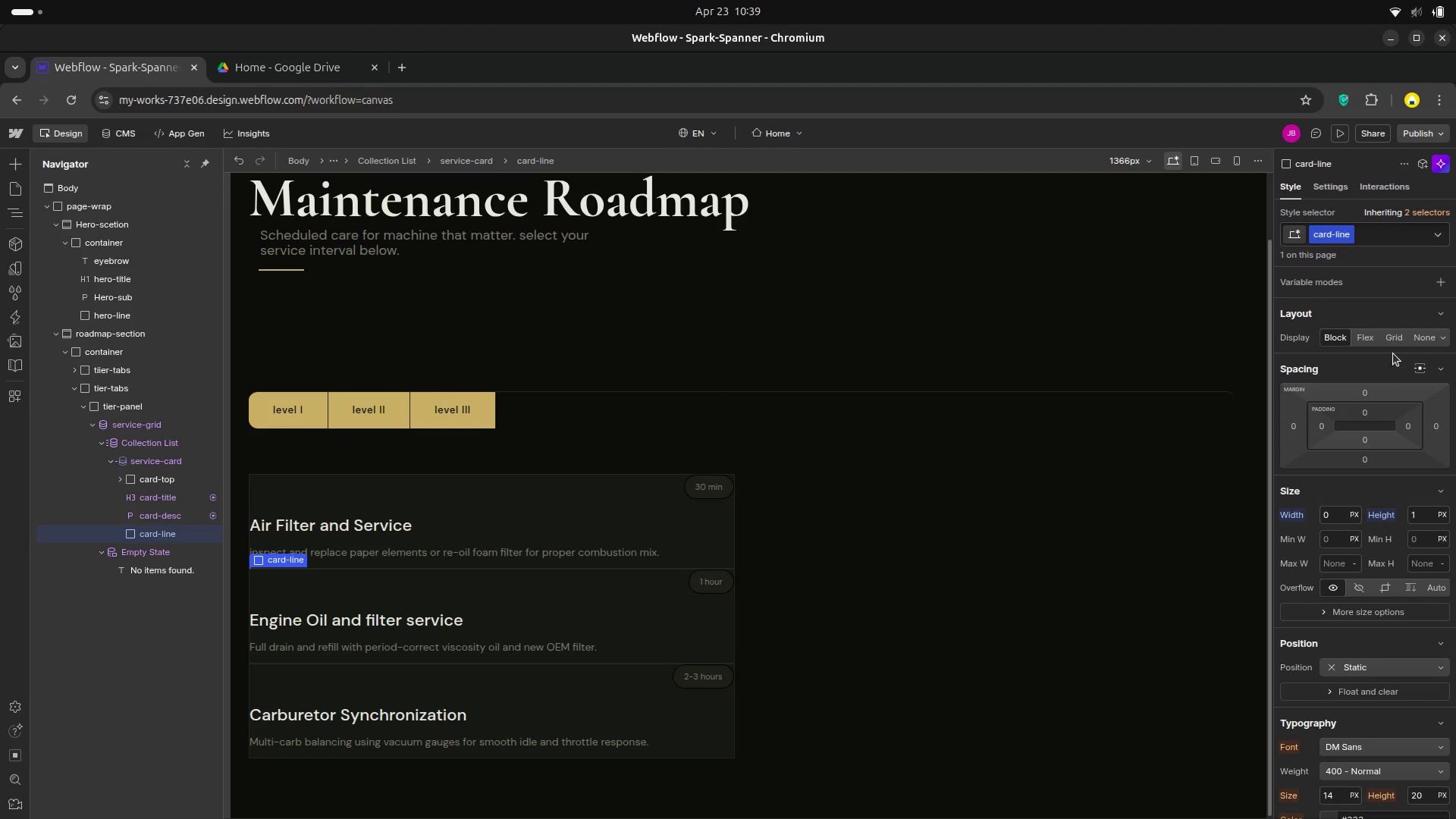 
left_click([1366, 388])
 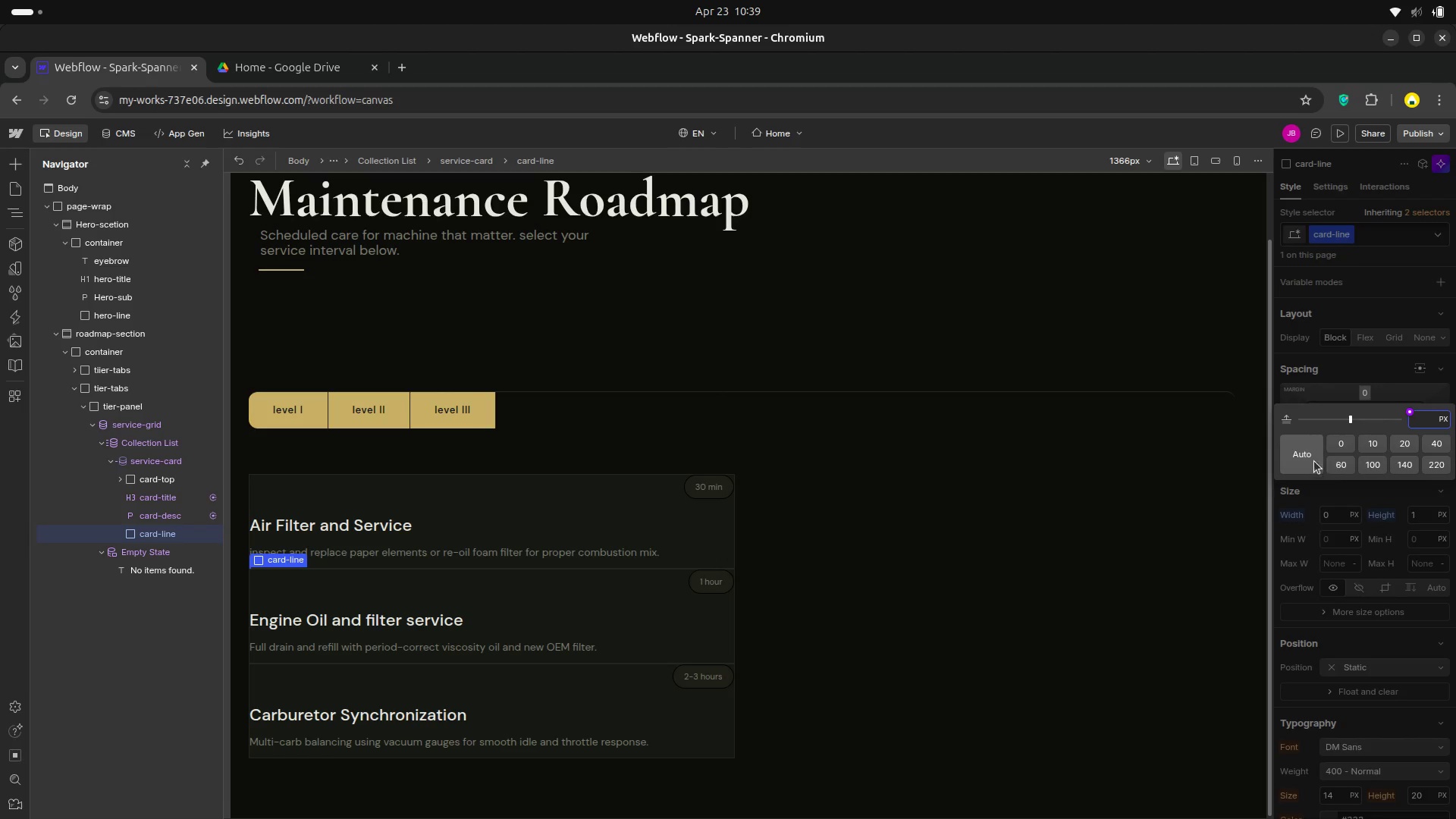 
left_click([1308, 455])
 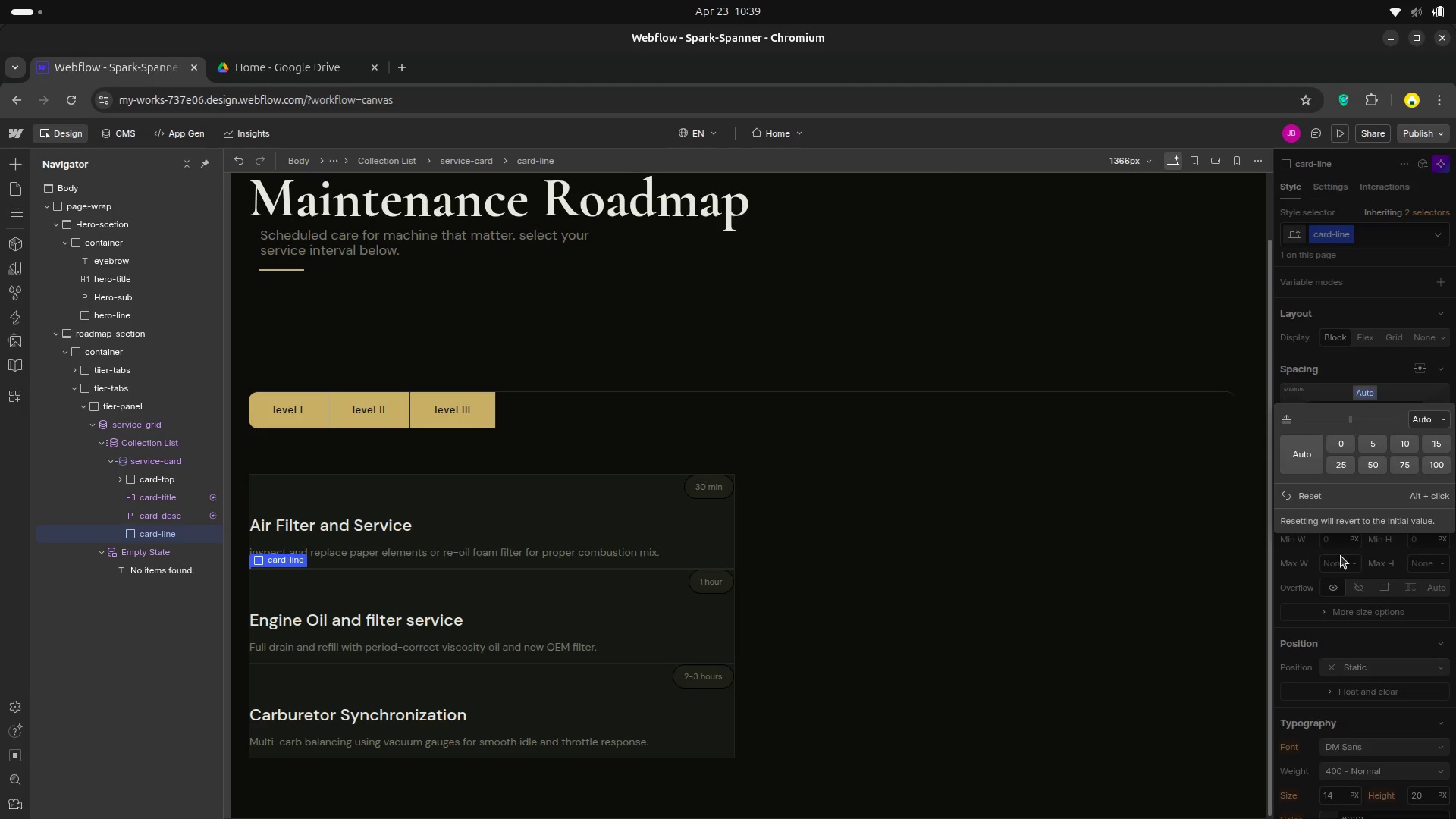 
left_click([1323, 548])
 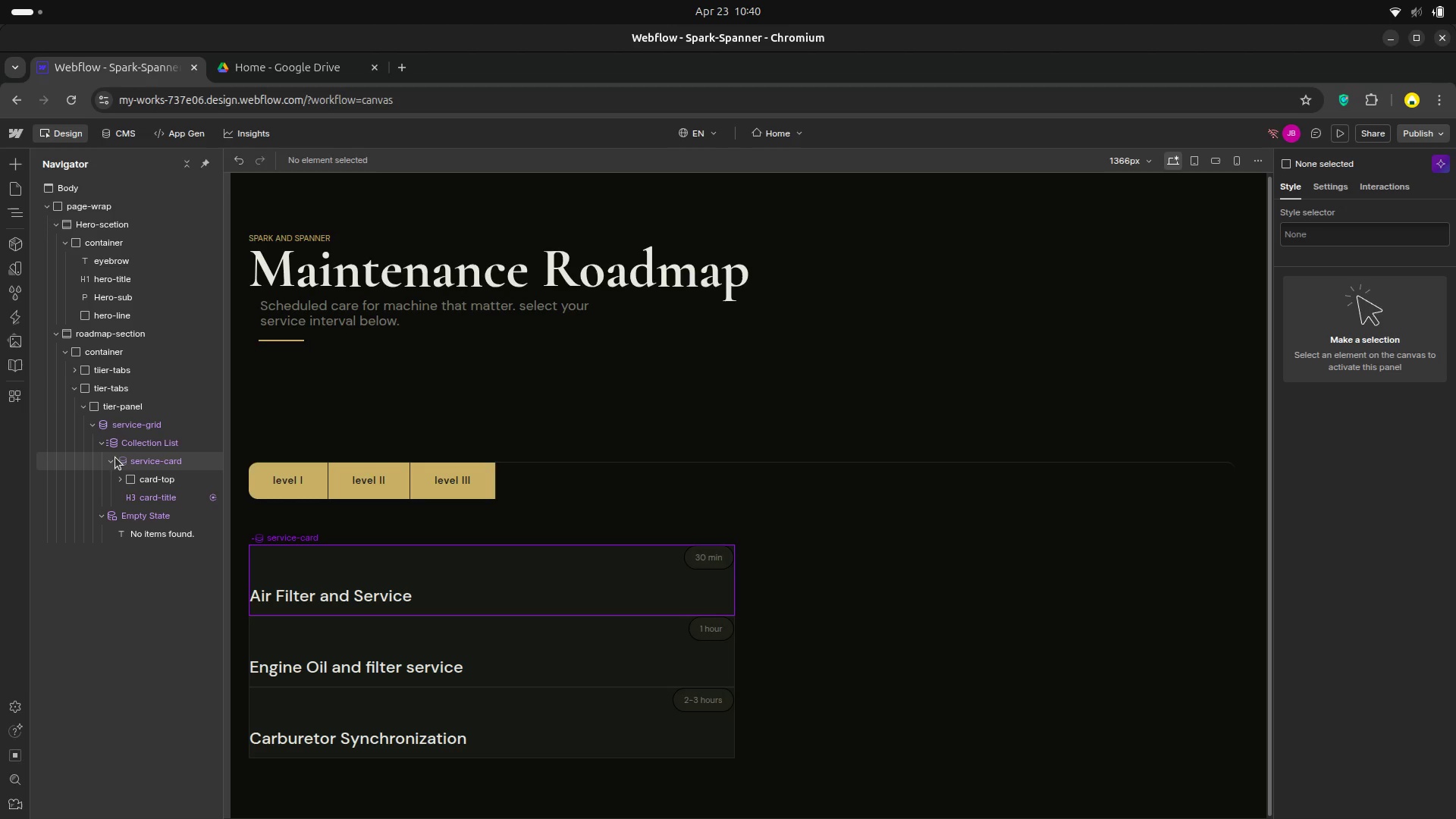 